 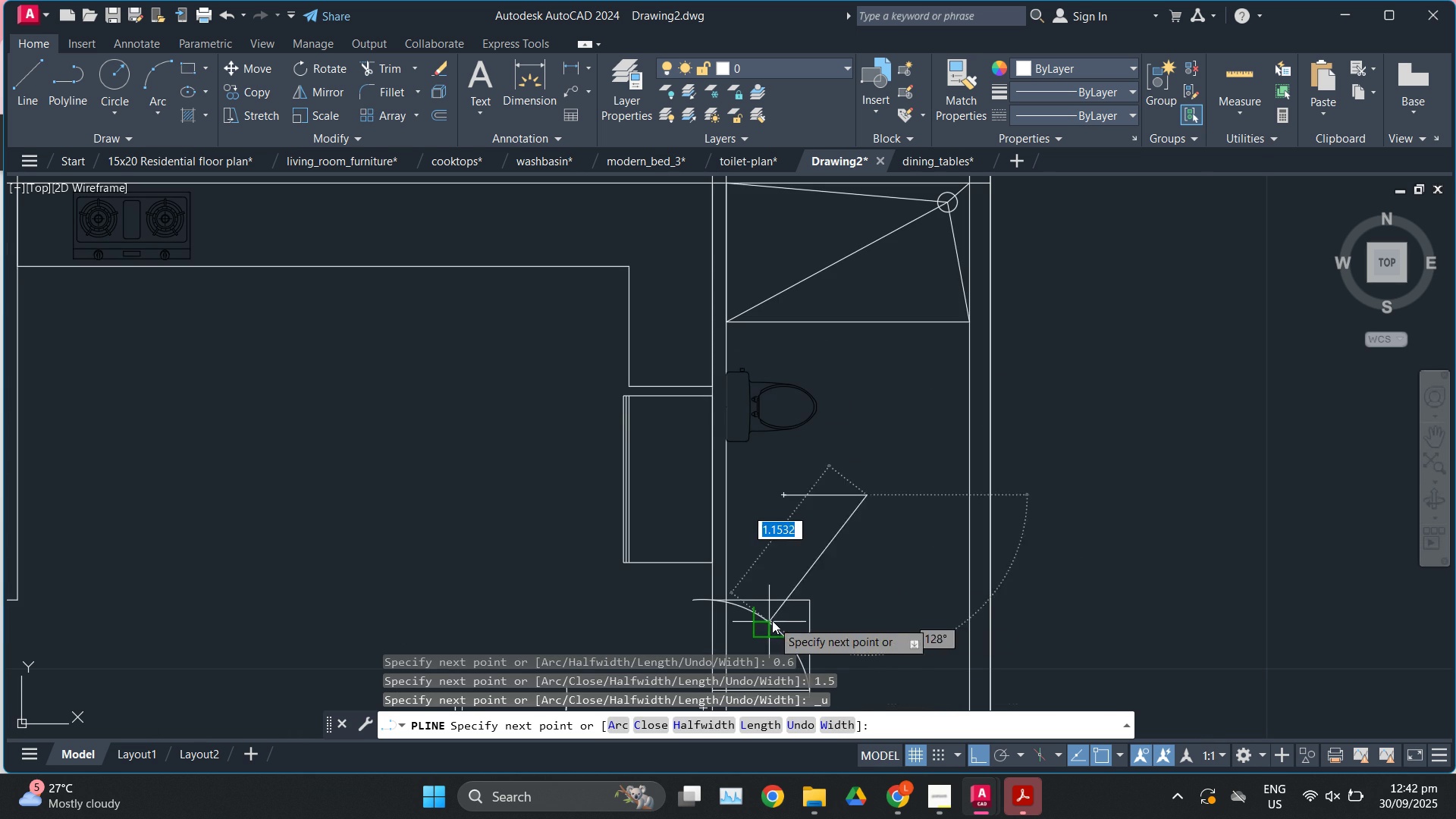 
key(Numpad1)
 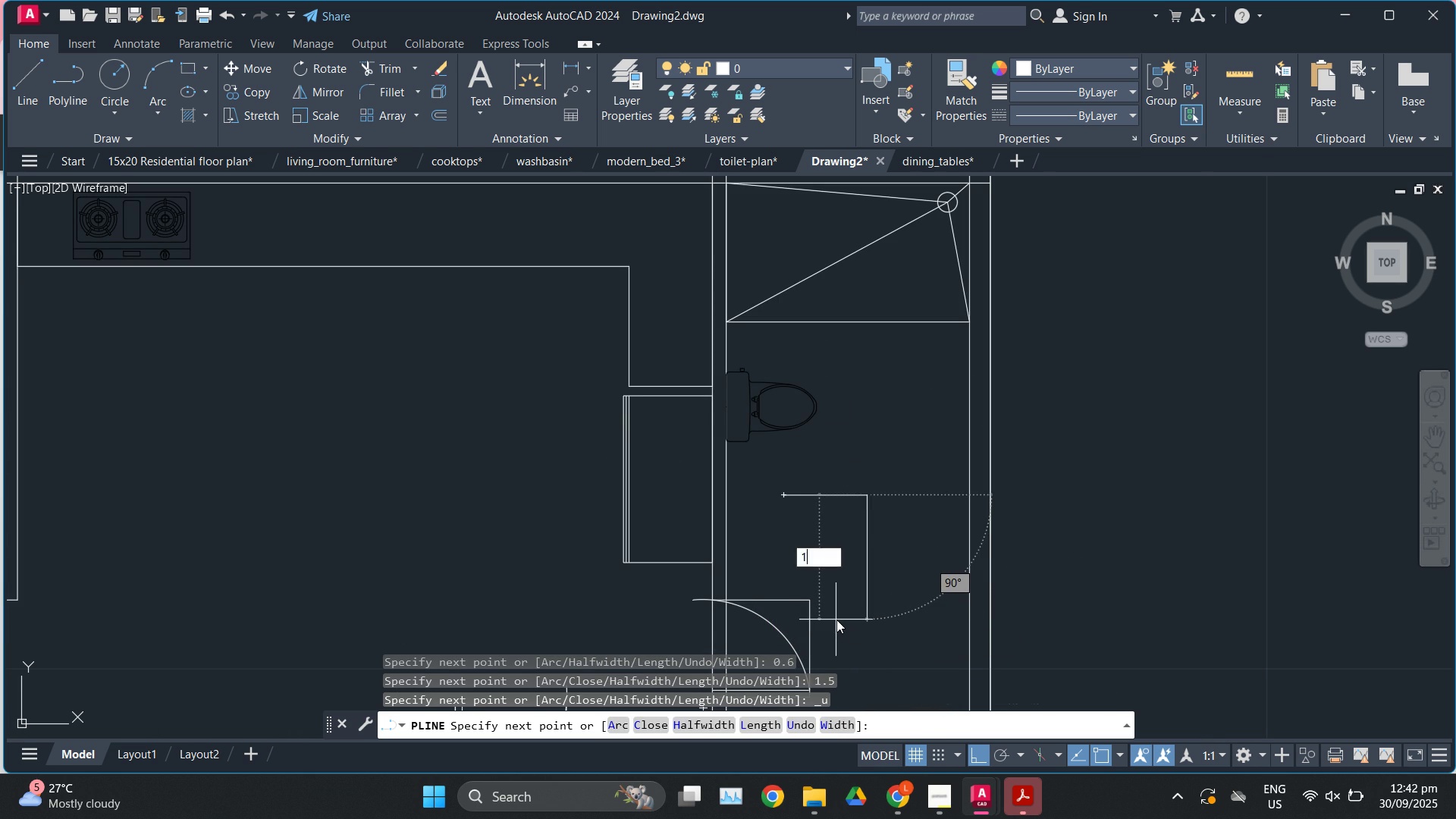 
key(Enter)
 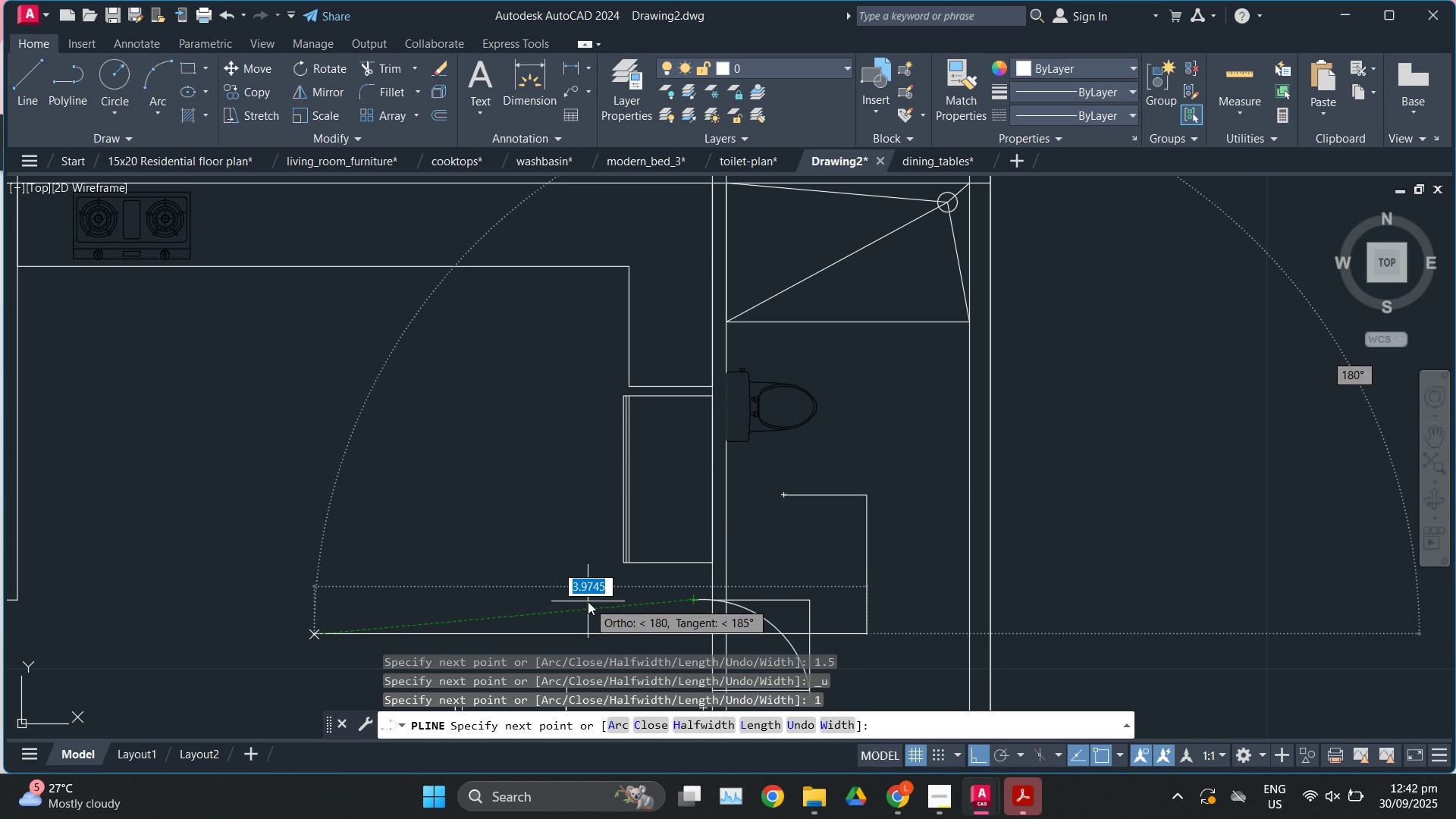 
key(Numpad0)
 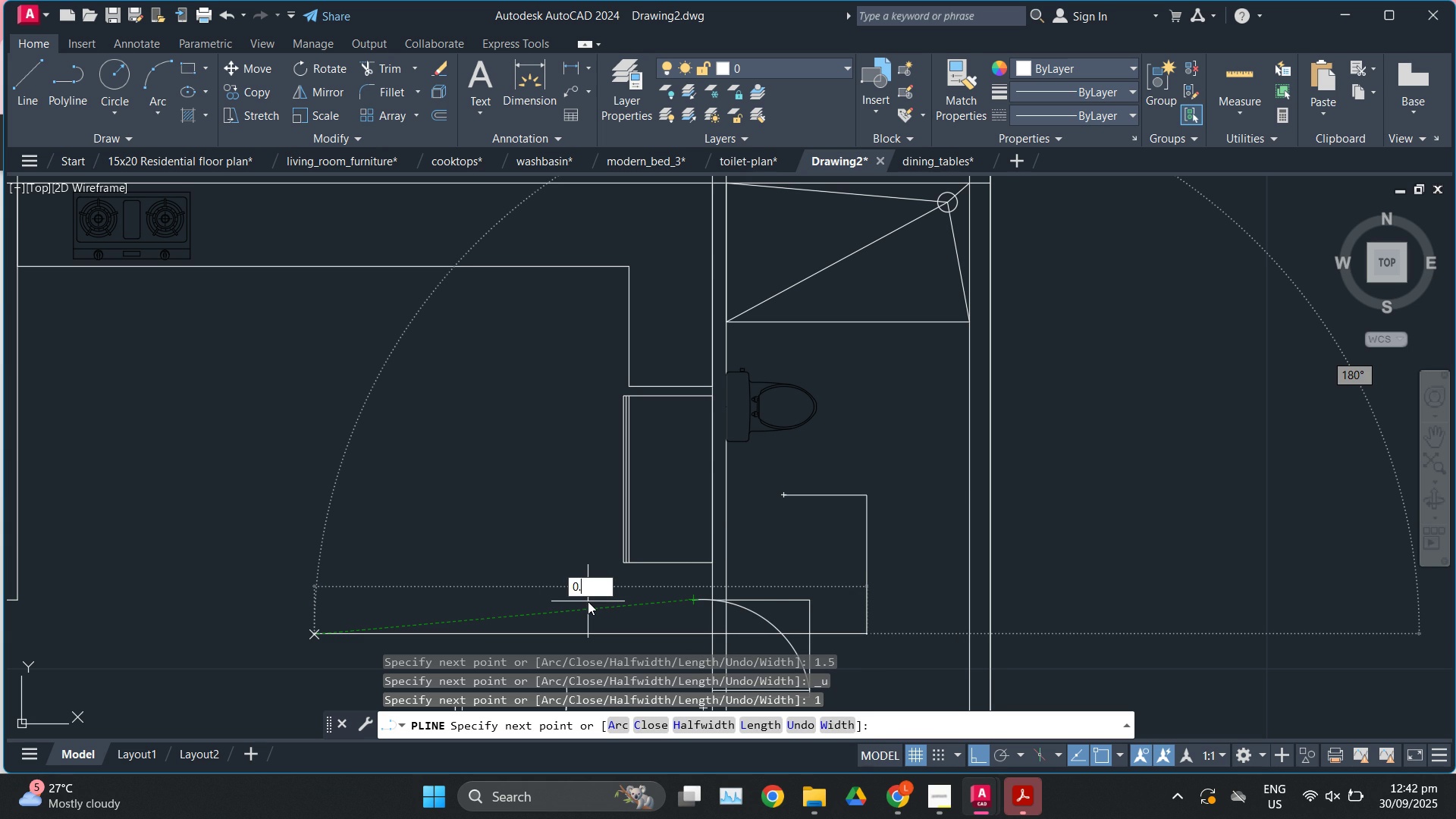 
key(NumpadDecimal)
 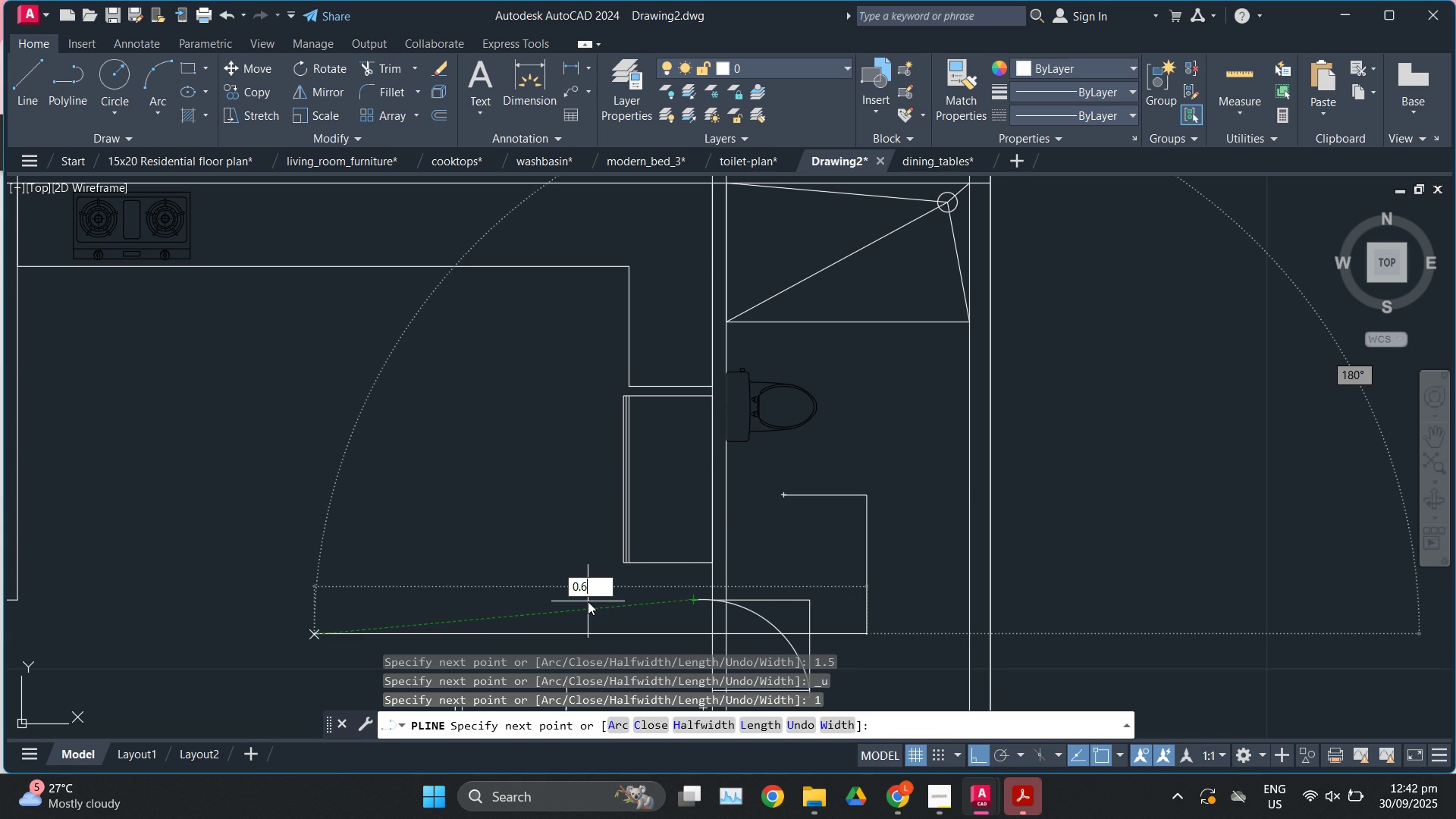 
key(Numpad6)
 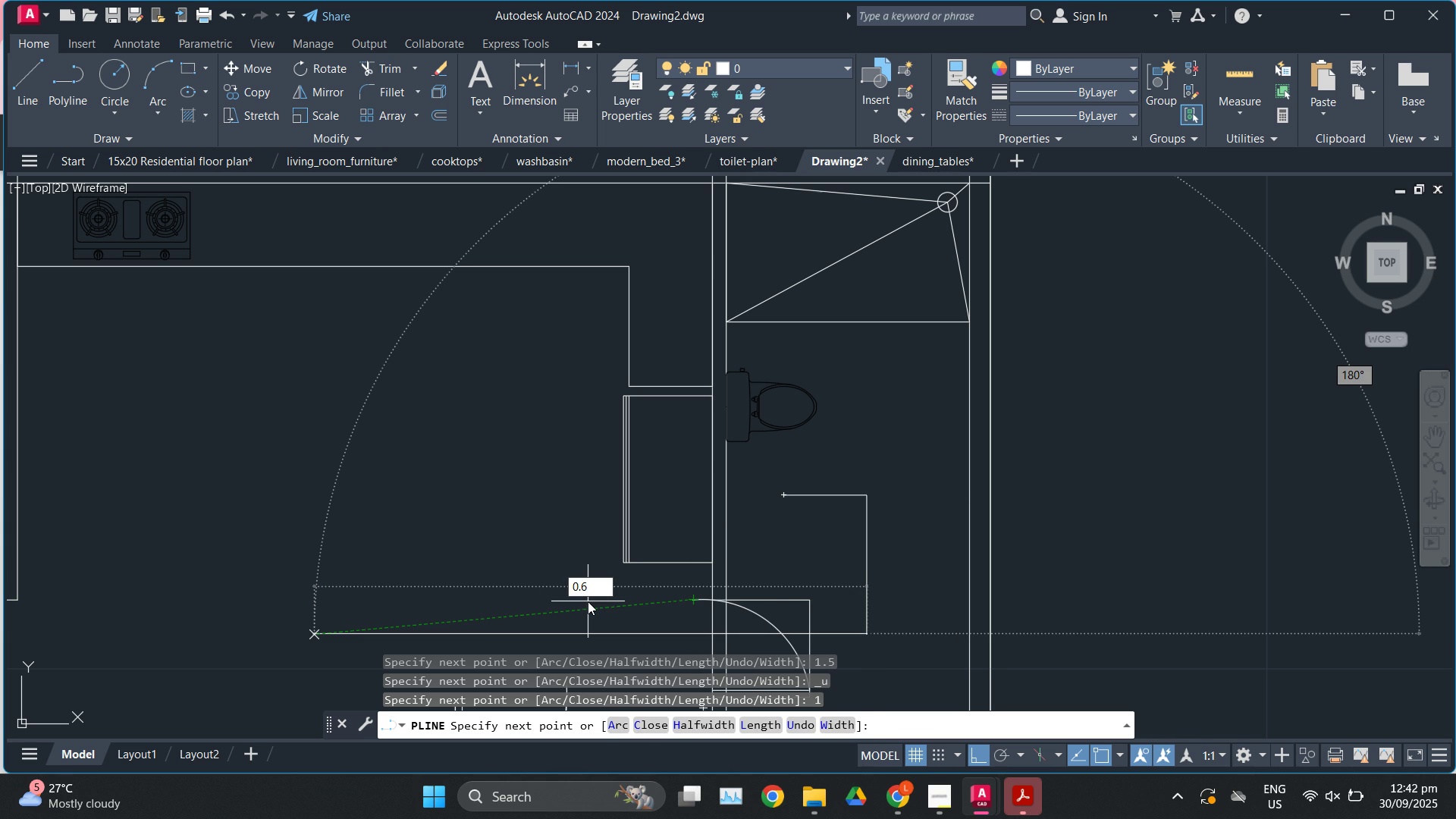 
key(Enter)
 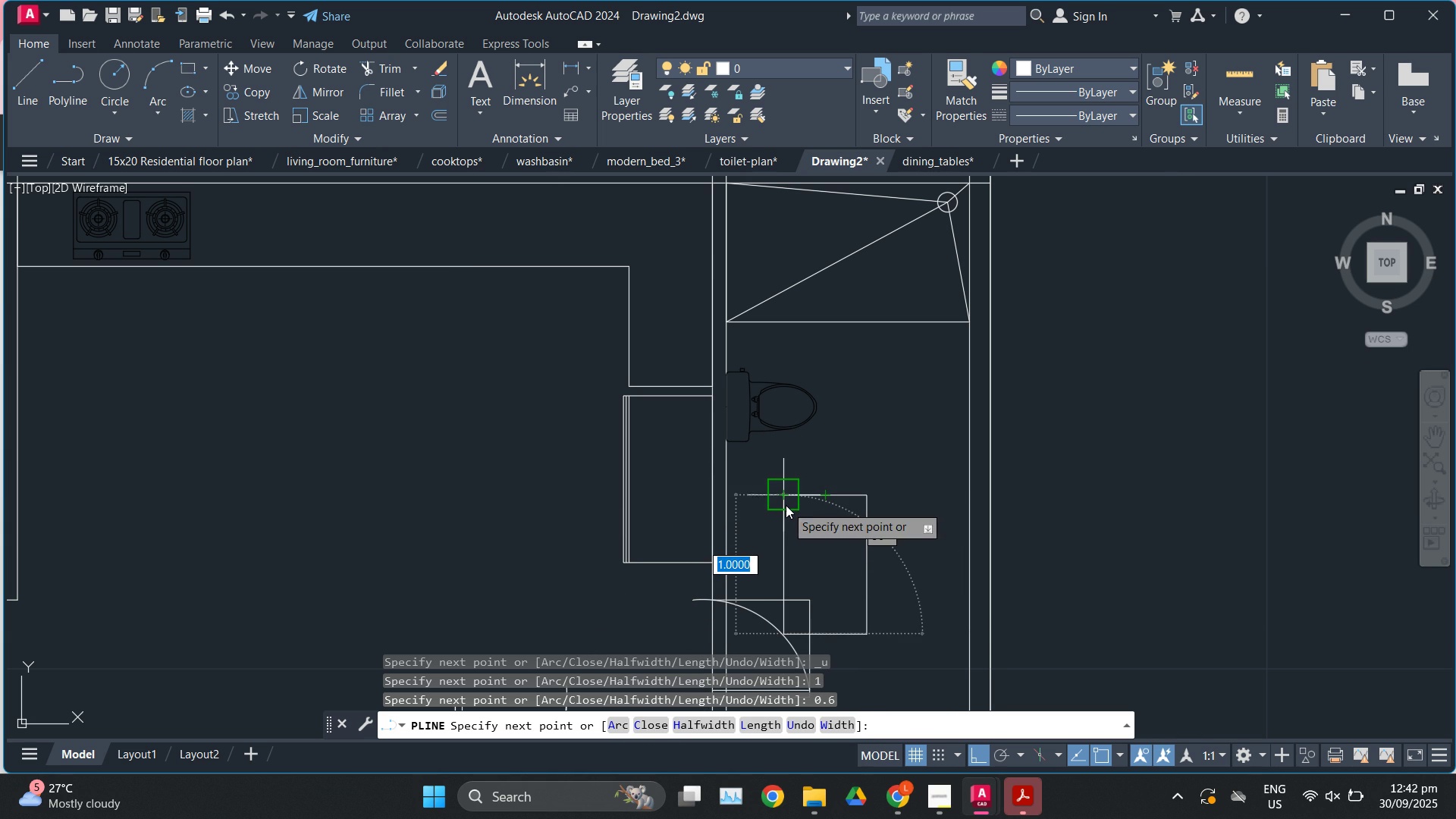 
key(C)
 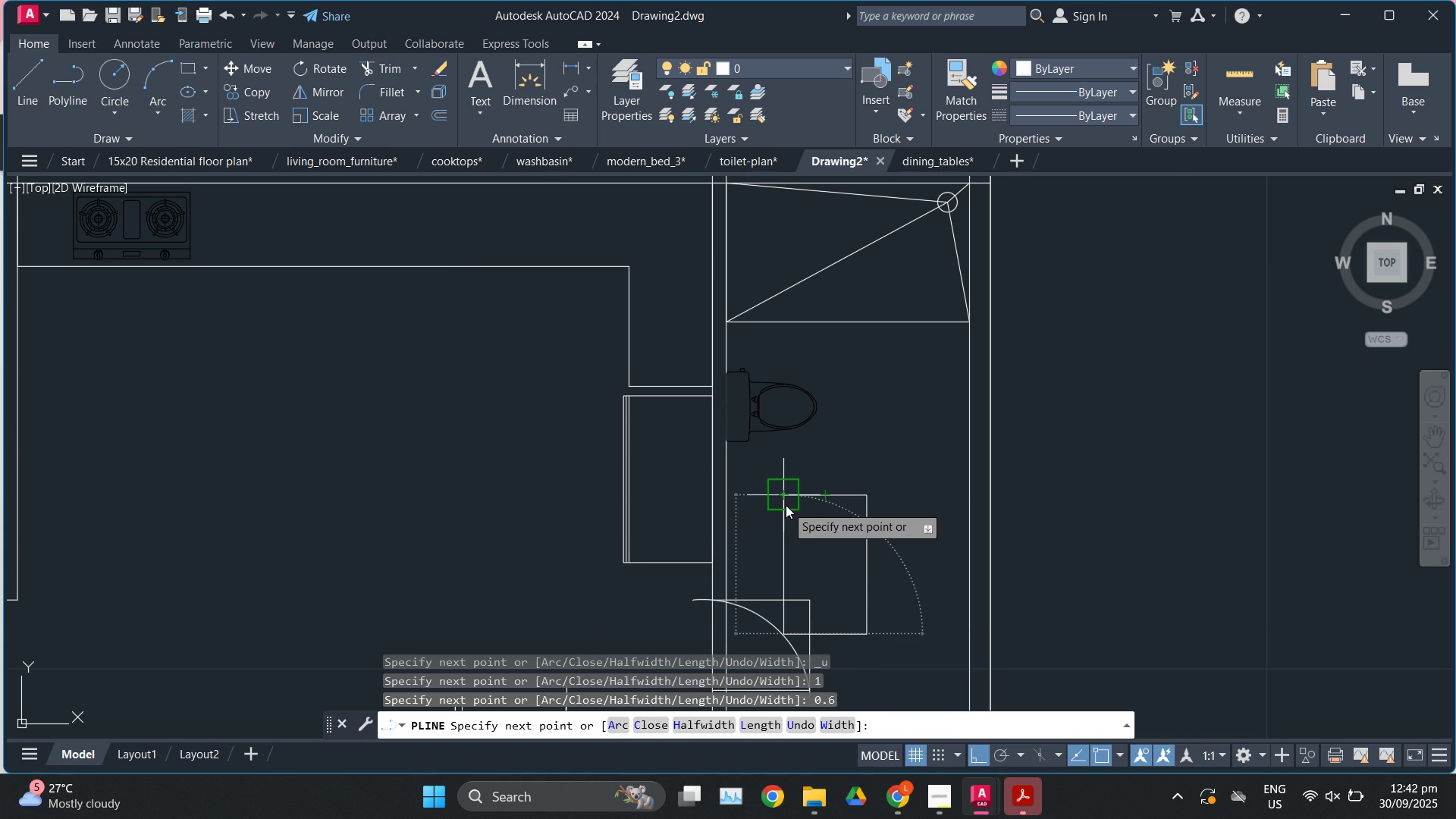 
key(Enter)
 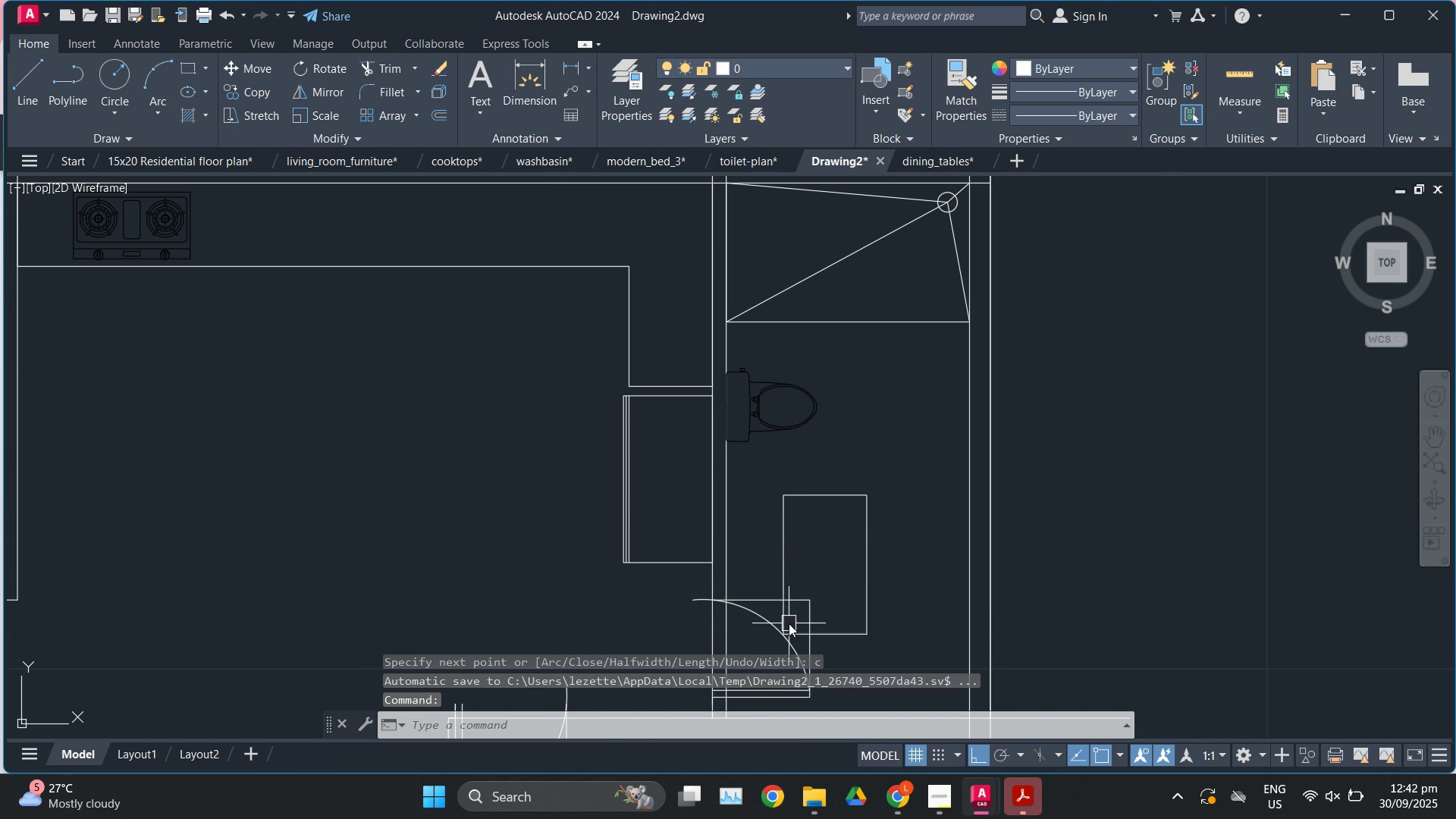 
left_click([789, 623])
 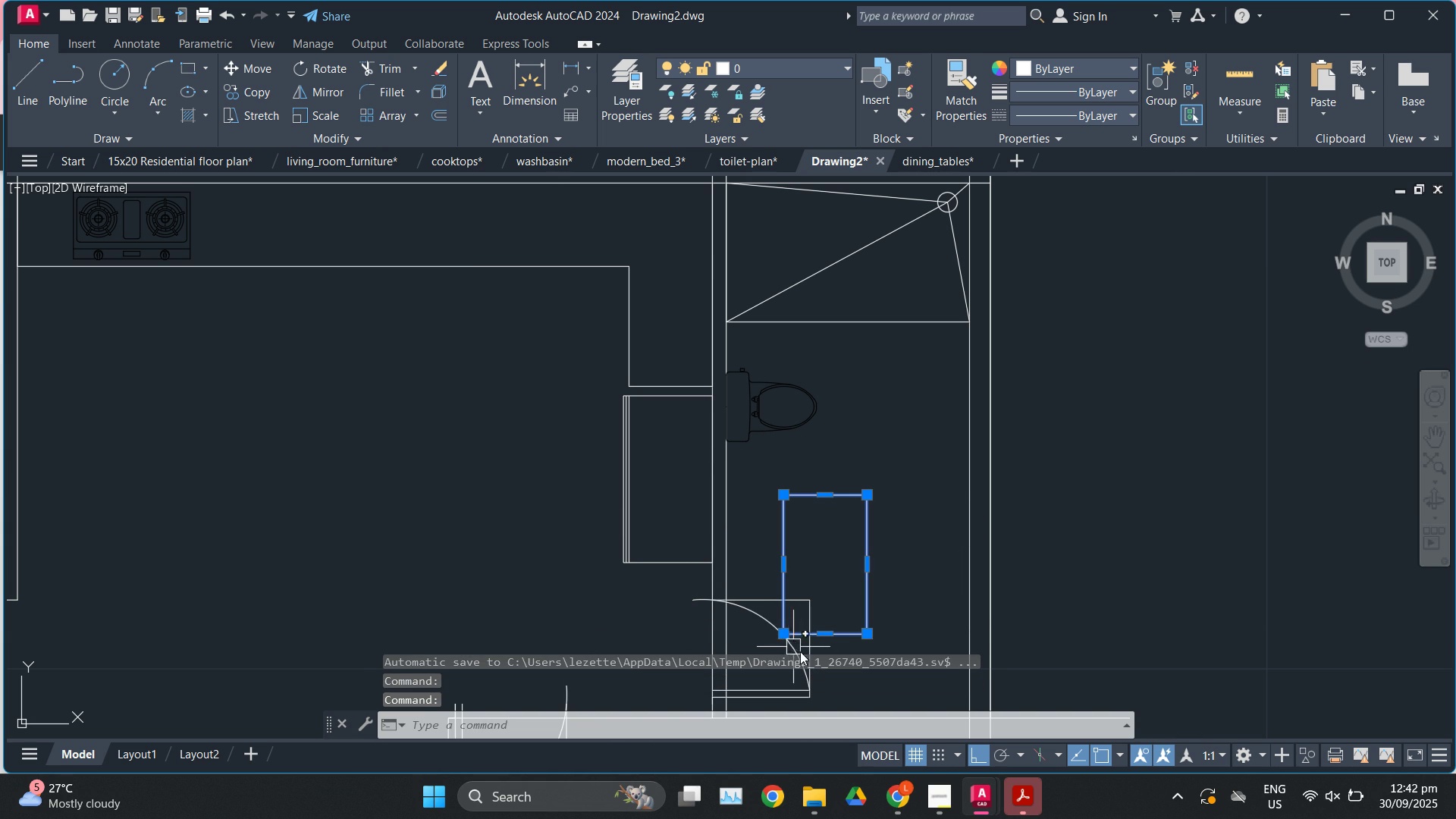 
key(M)
 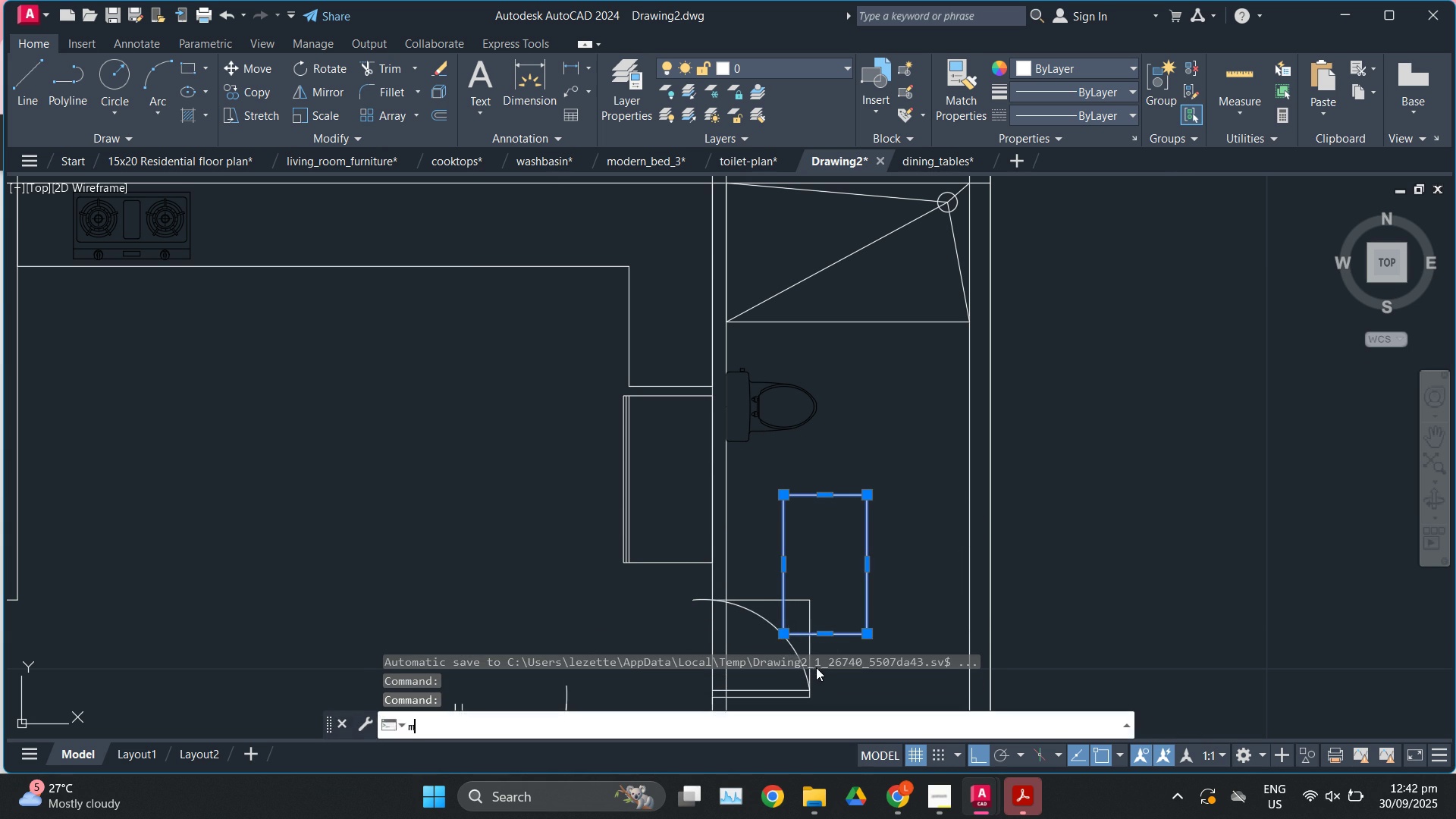 
key(Enter)
 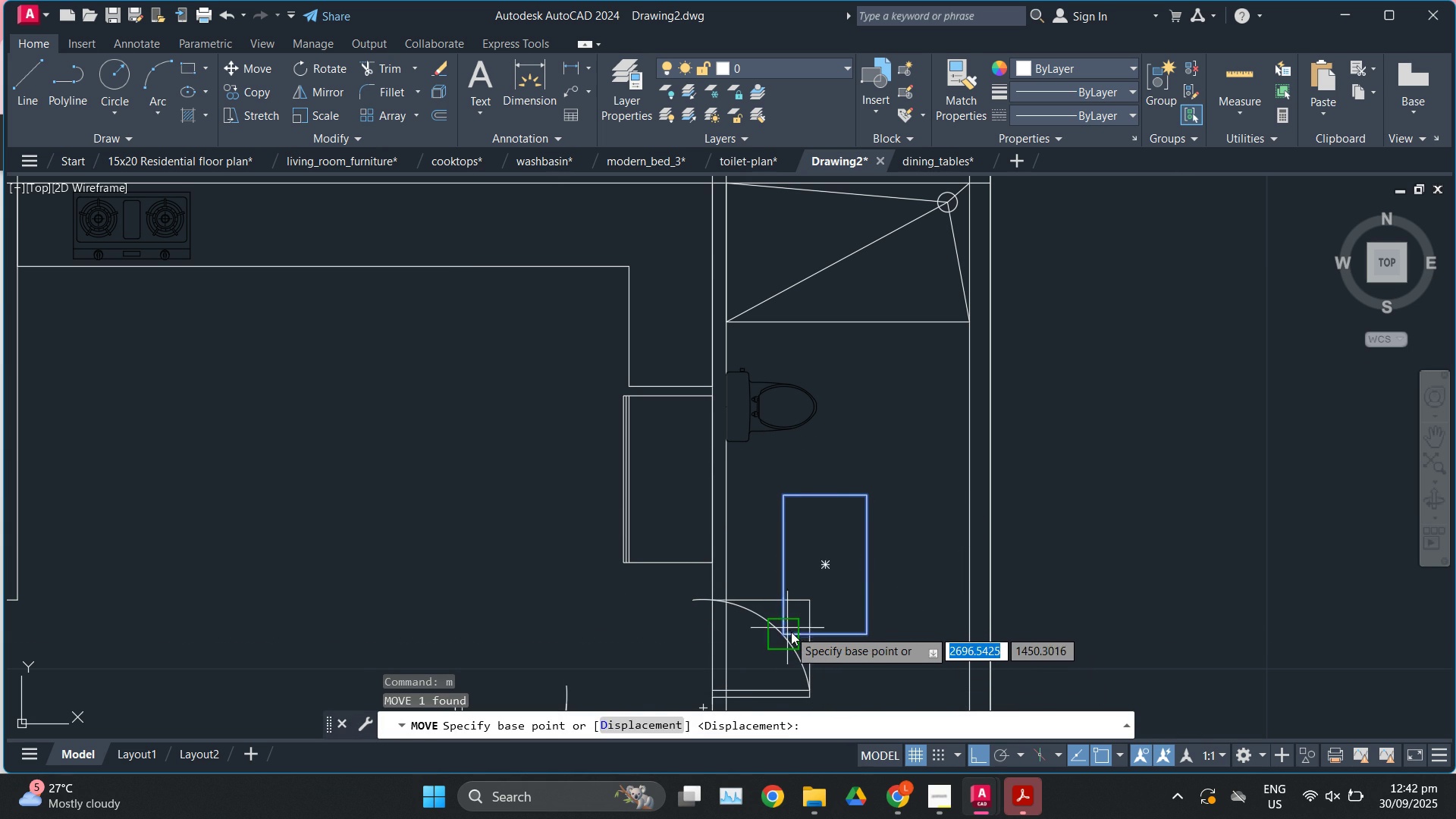 
left_click([791, 632])
 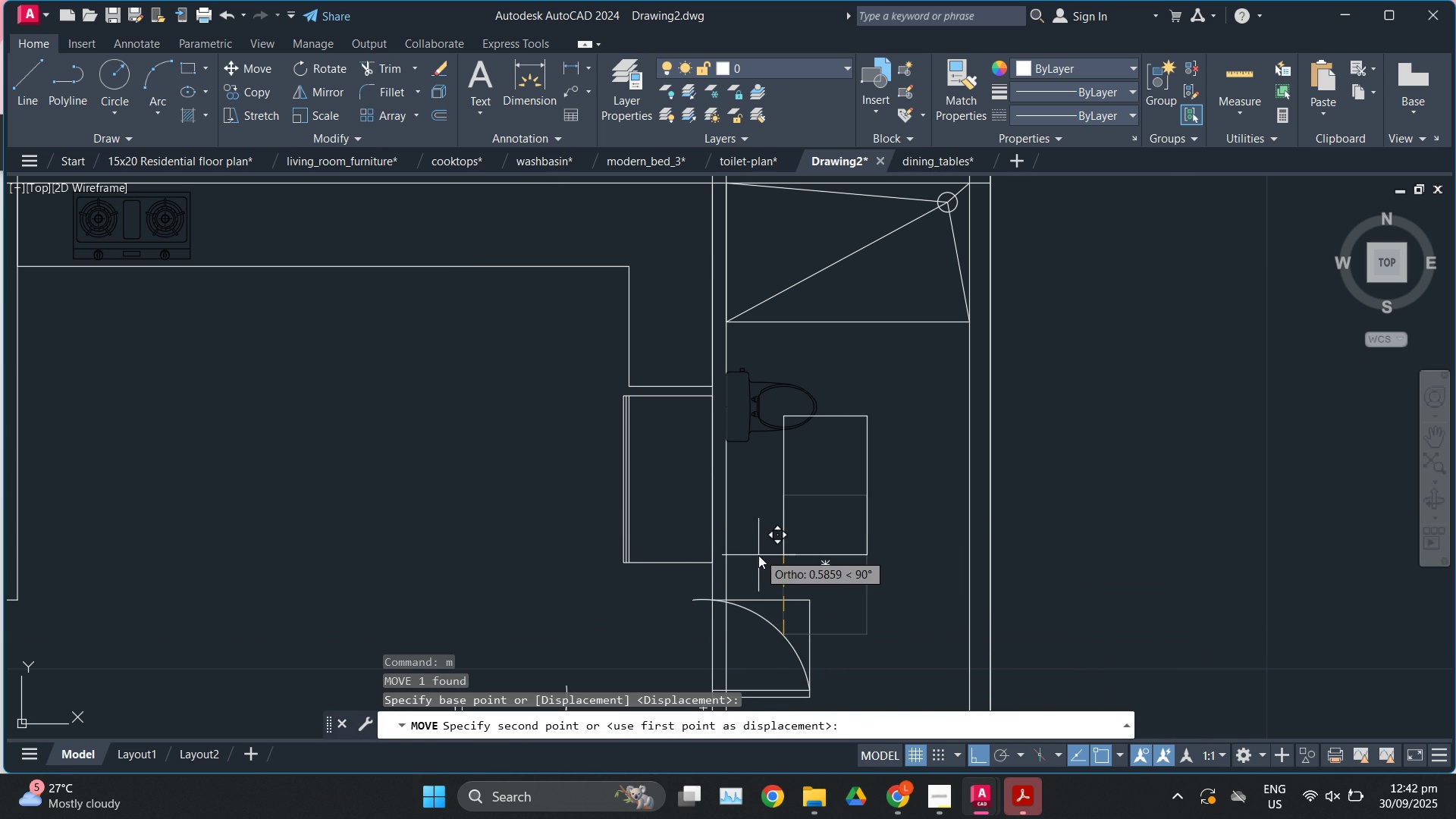 
key(F8)
 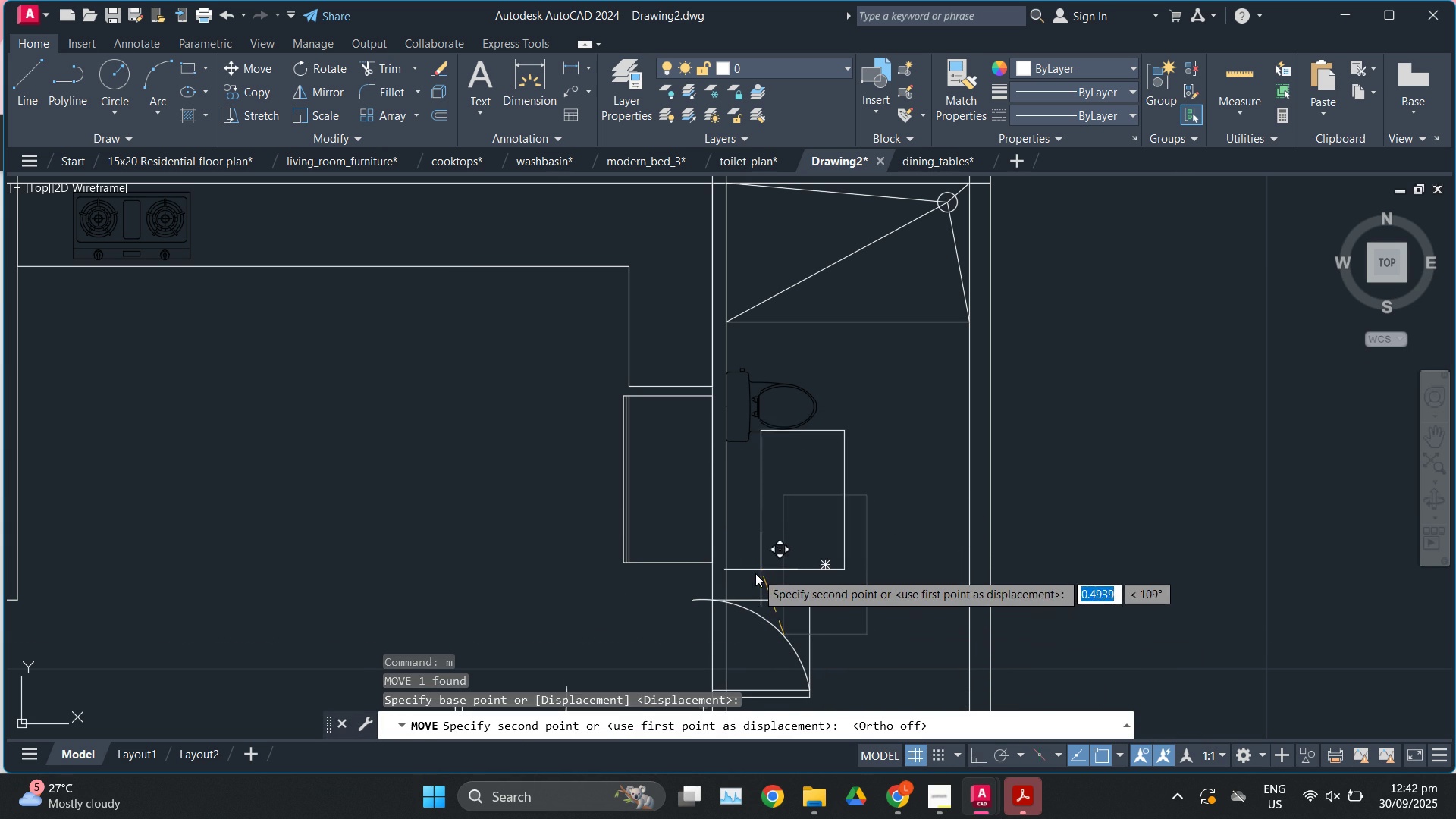 
scroll: coordinate [751, 573], scroll_direction: up, amount: 2.0
 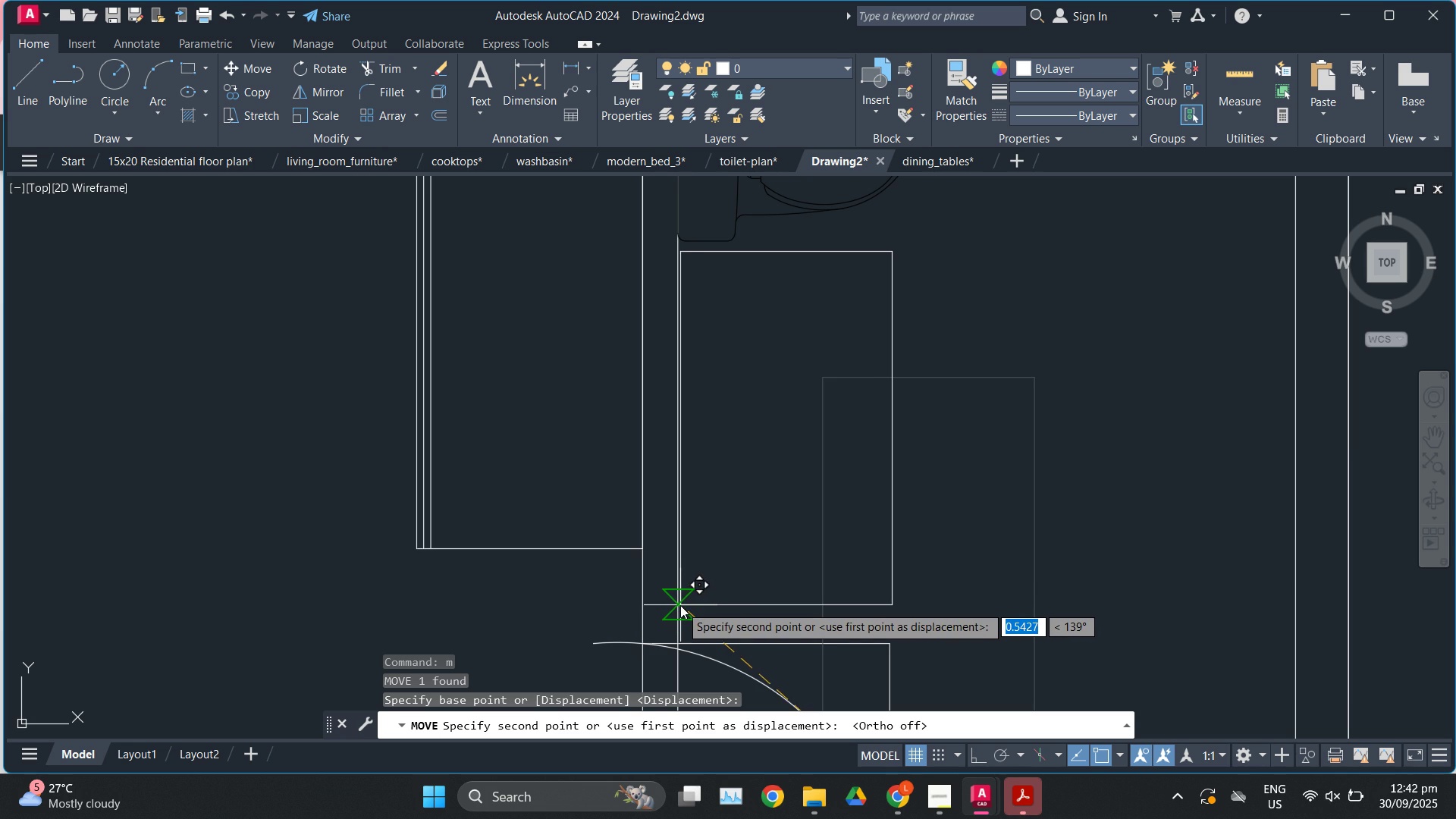 
left_click([680, 605])
 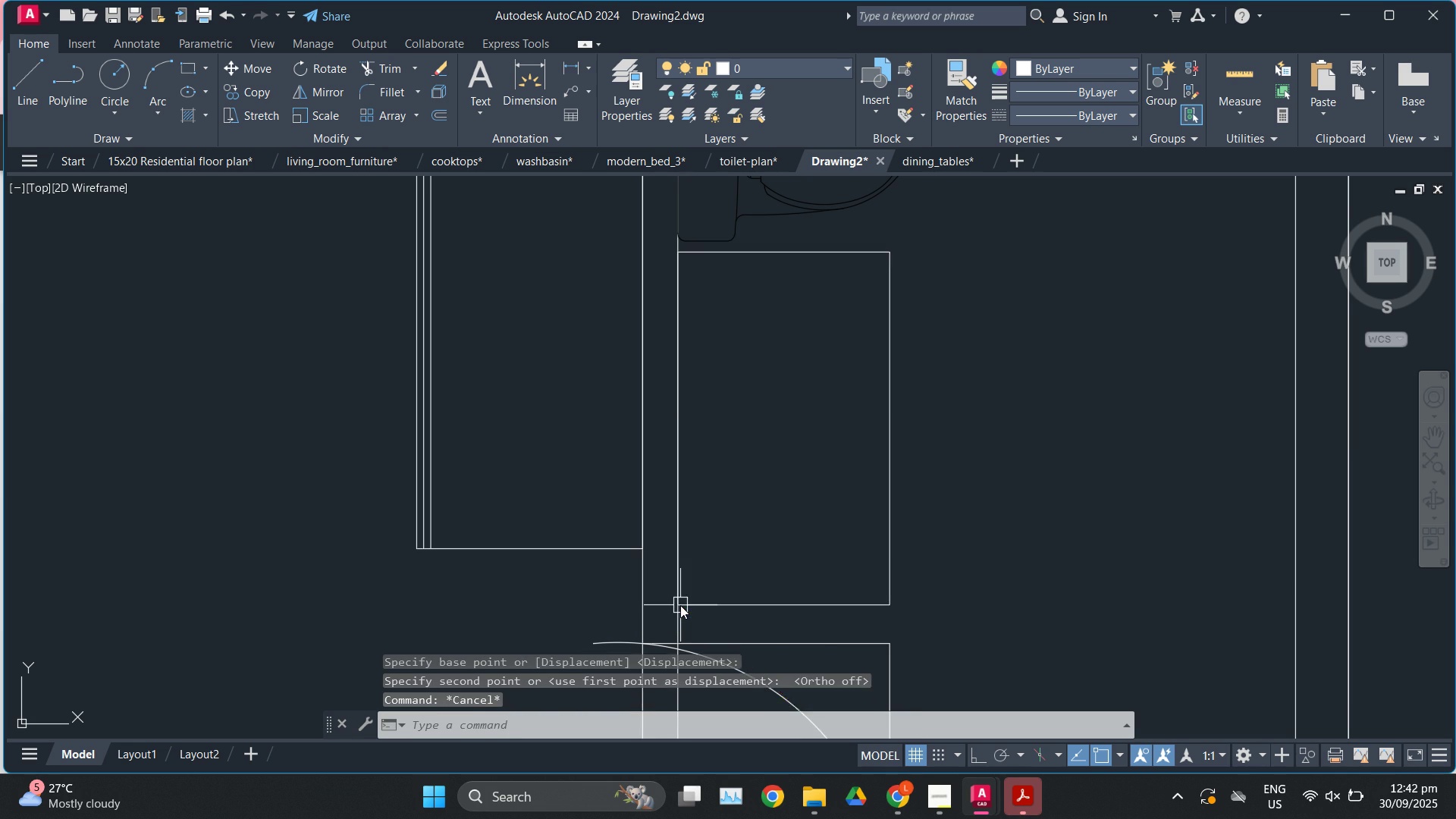 
key(Escape)
 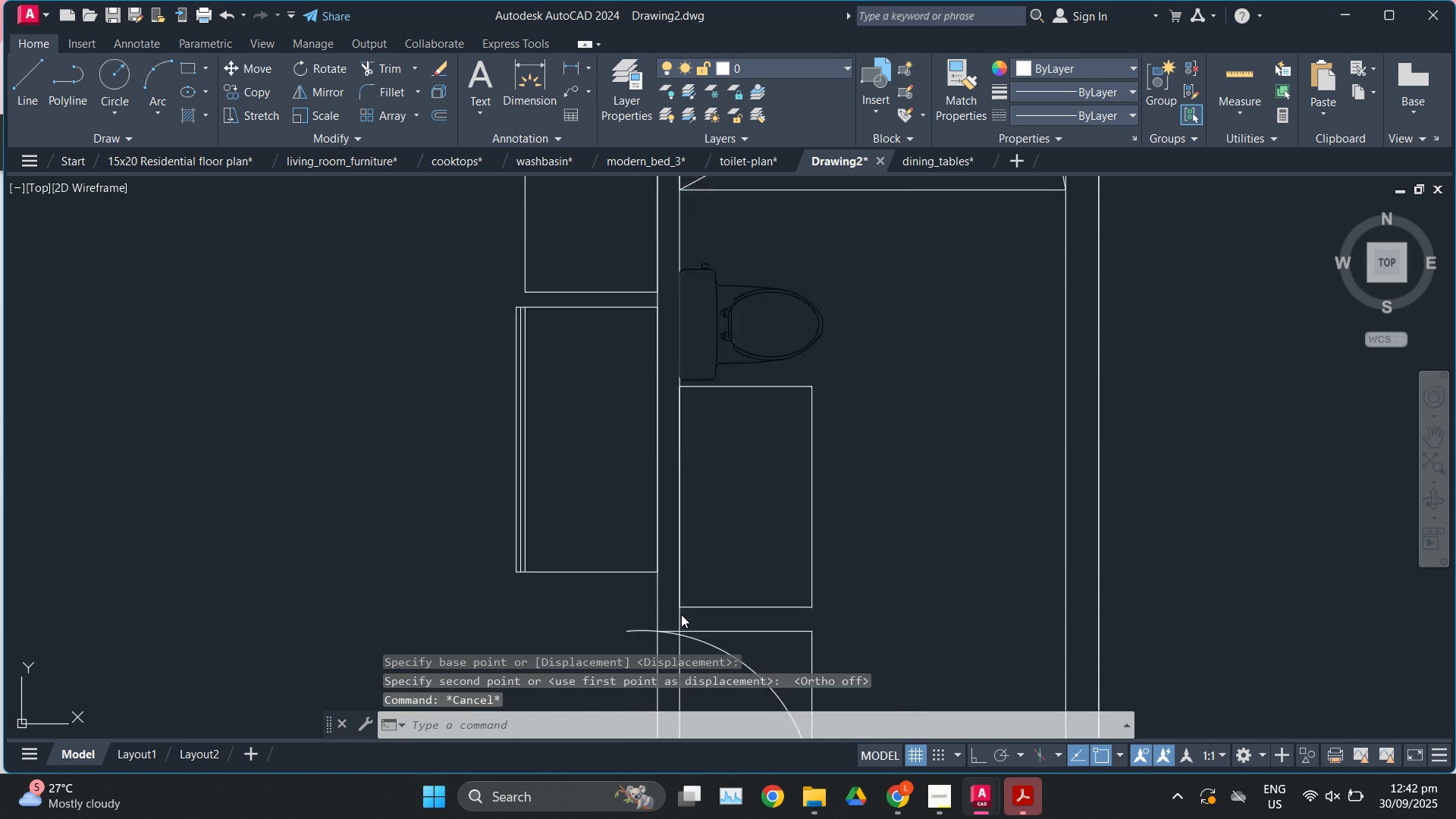 
scroll: coordinate [681, 614], scroll_direction: down, amount: 2.0
 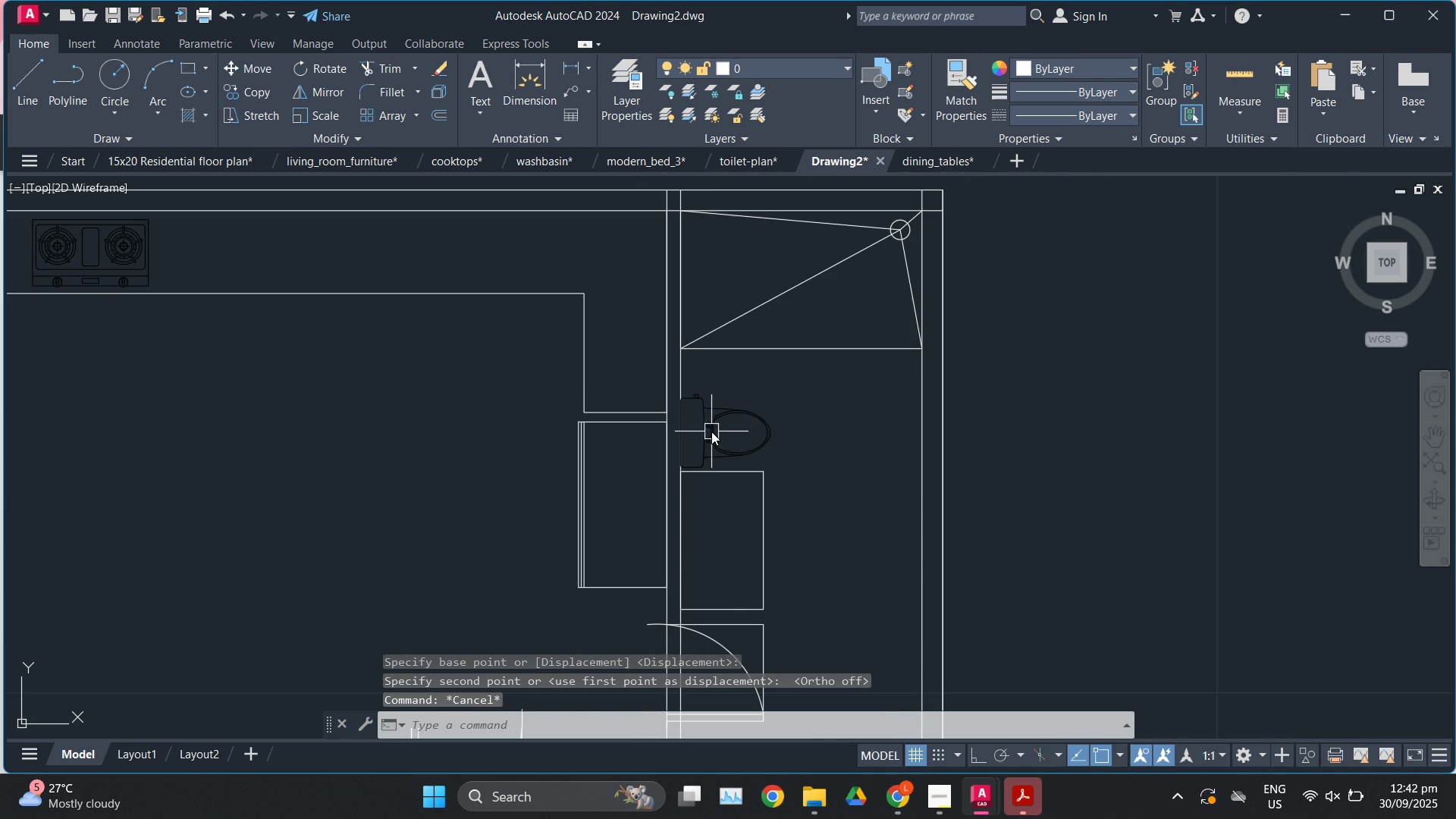 
left_click([711, 431])
 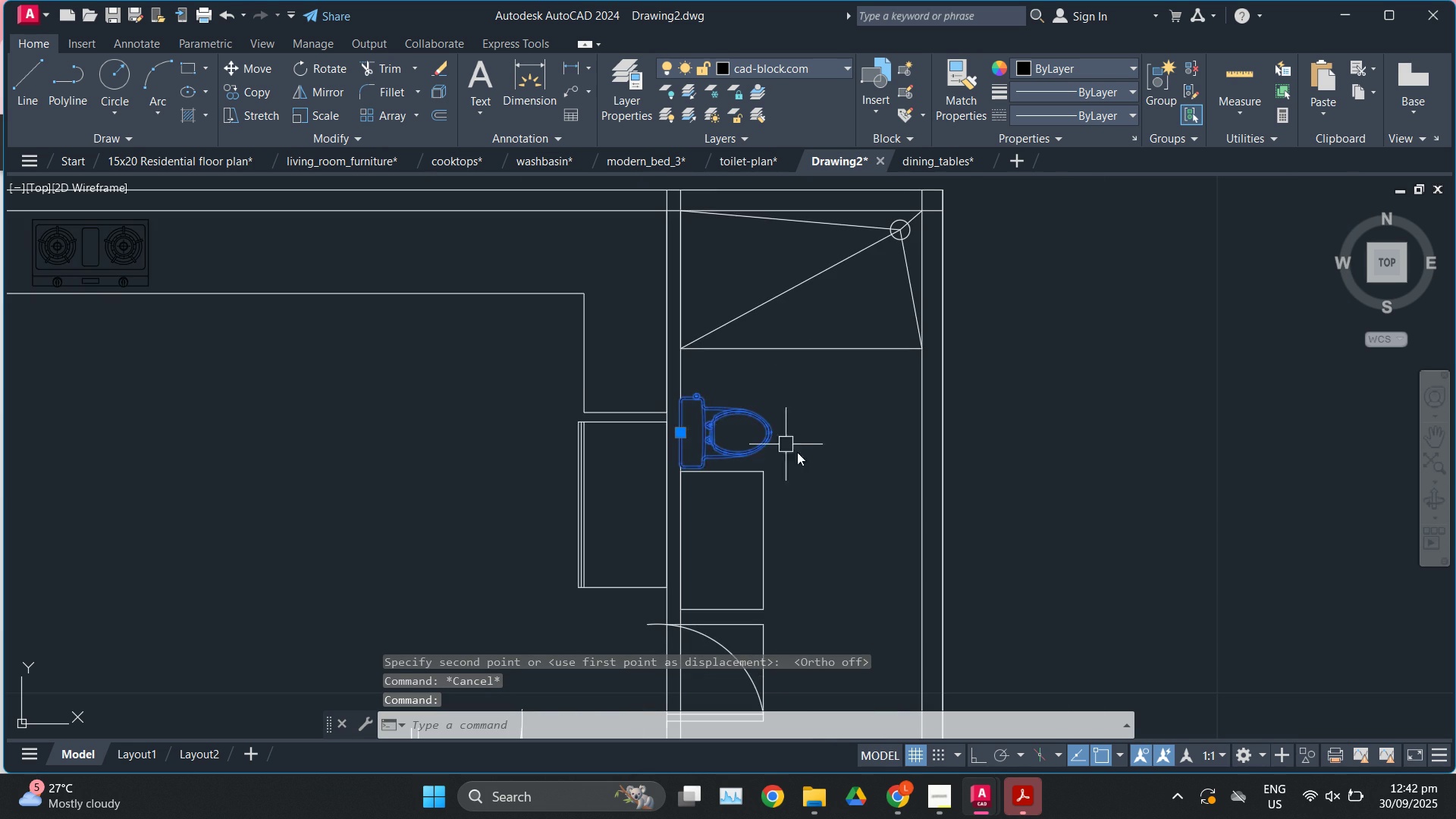 
scroll: coordinate [804, 456], scroll_direction: up, amount: 1.0
 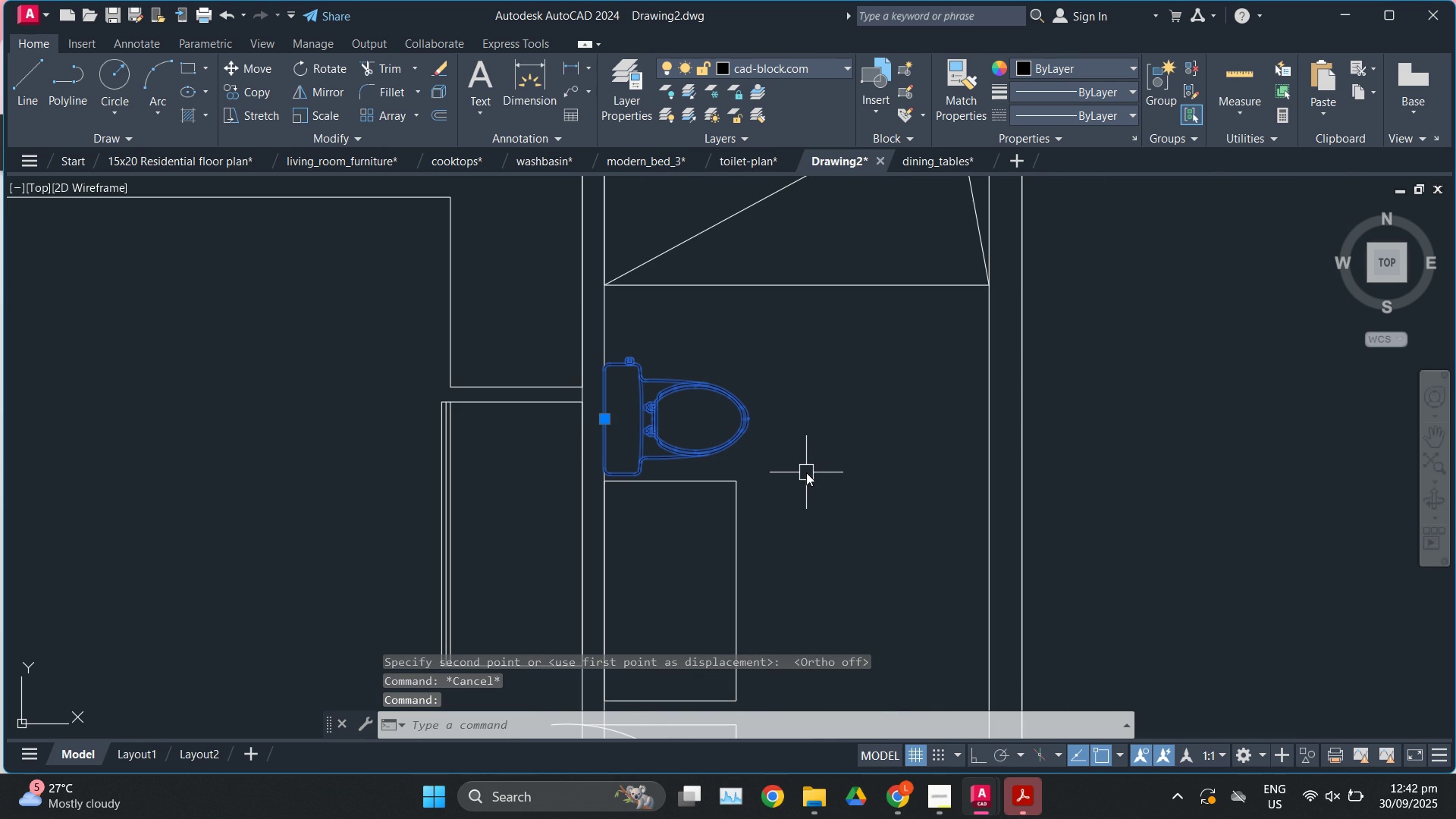 
key(L)
 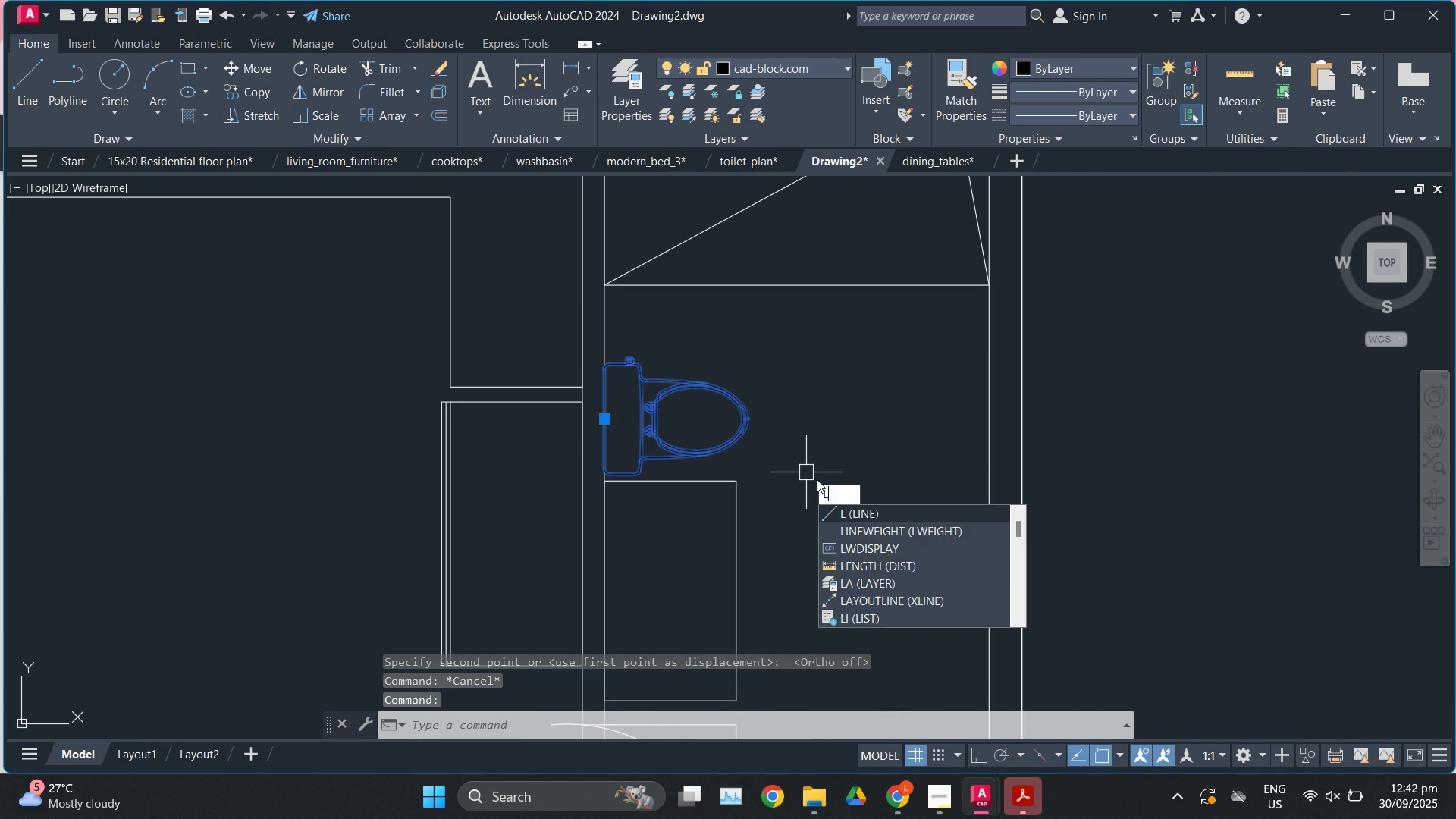 
key(Backspace)
 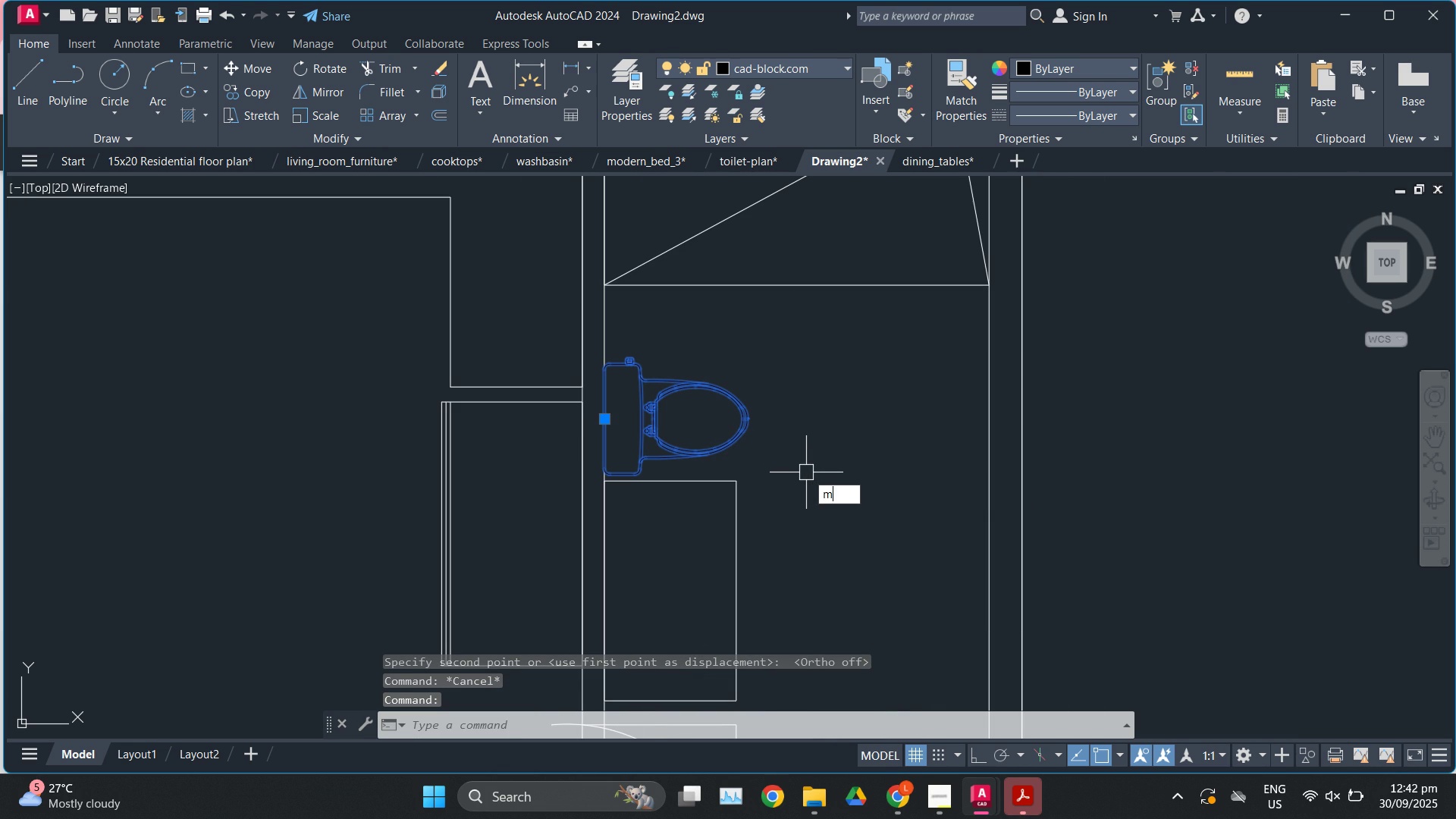 
key(M)
 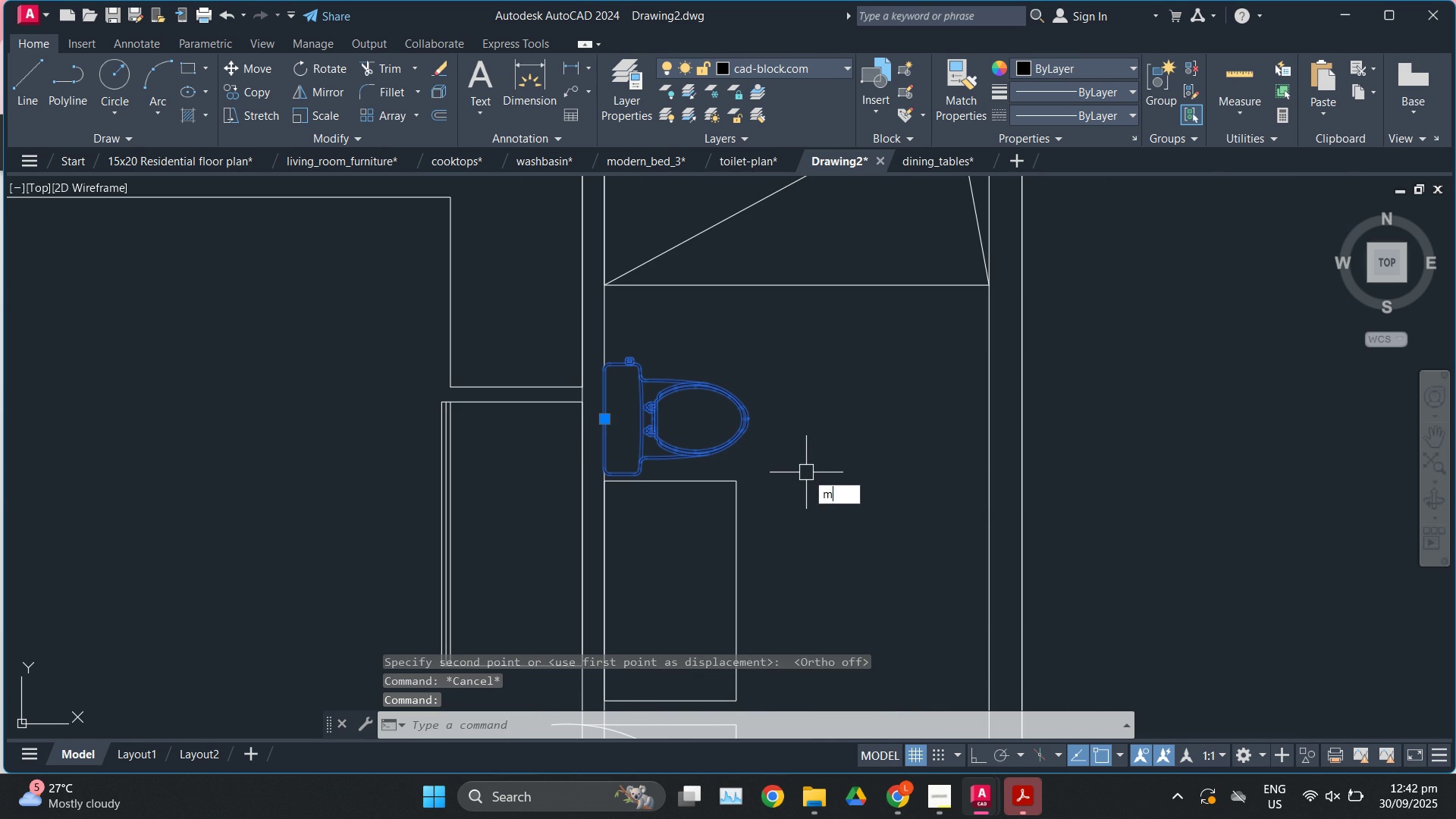 
key(Enter)
 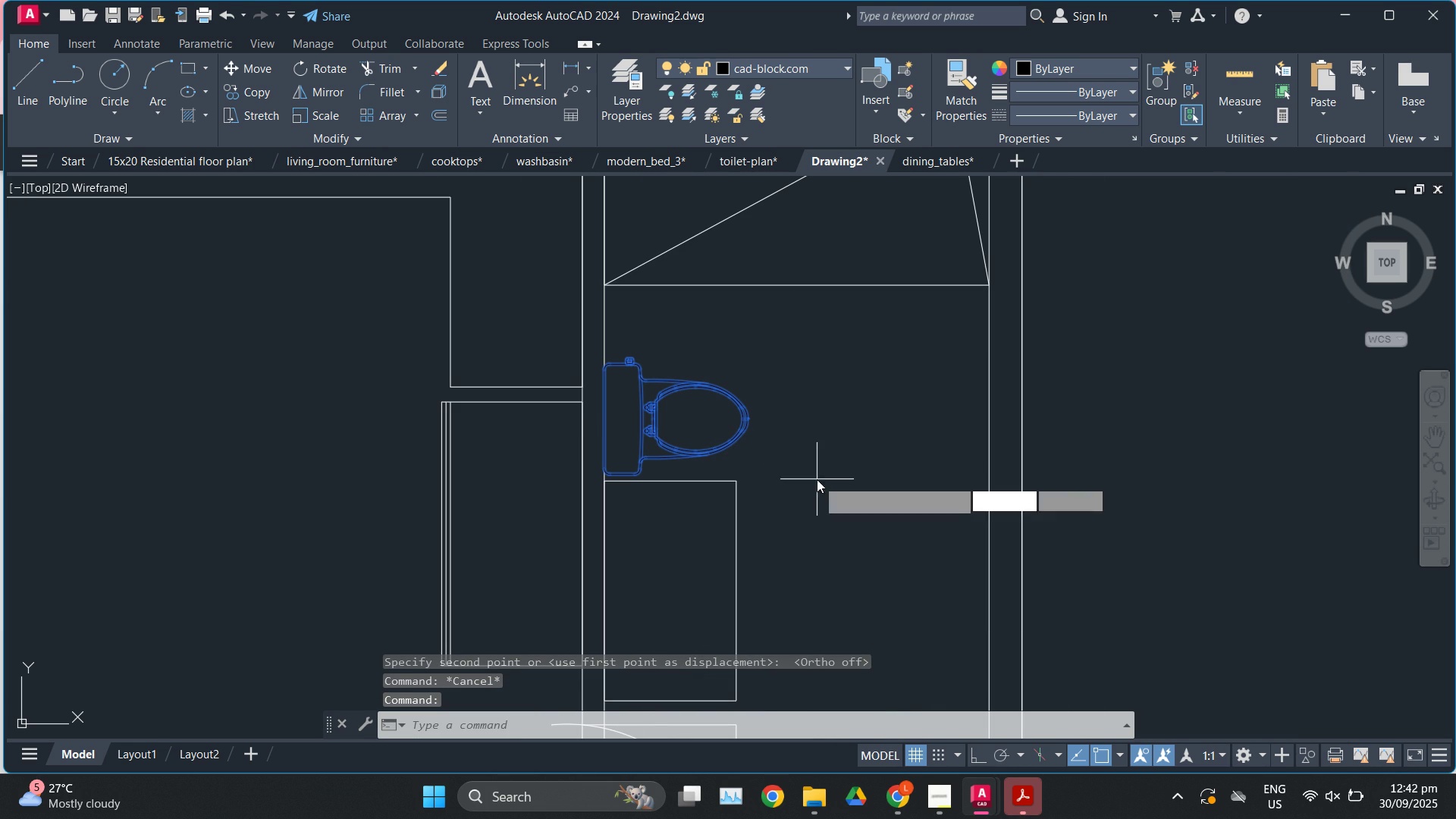 
left_click([817, 479])
 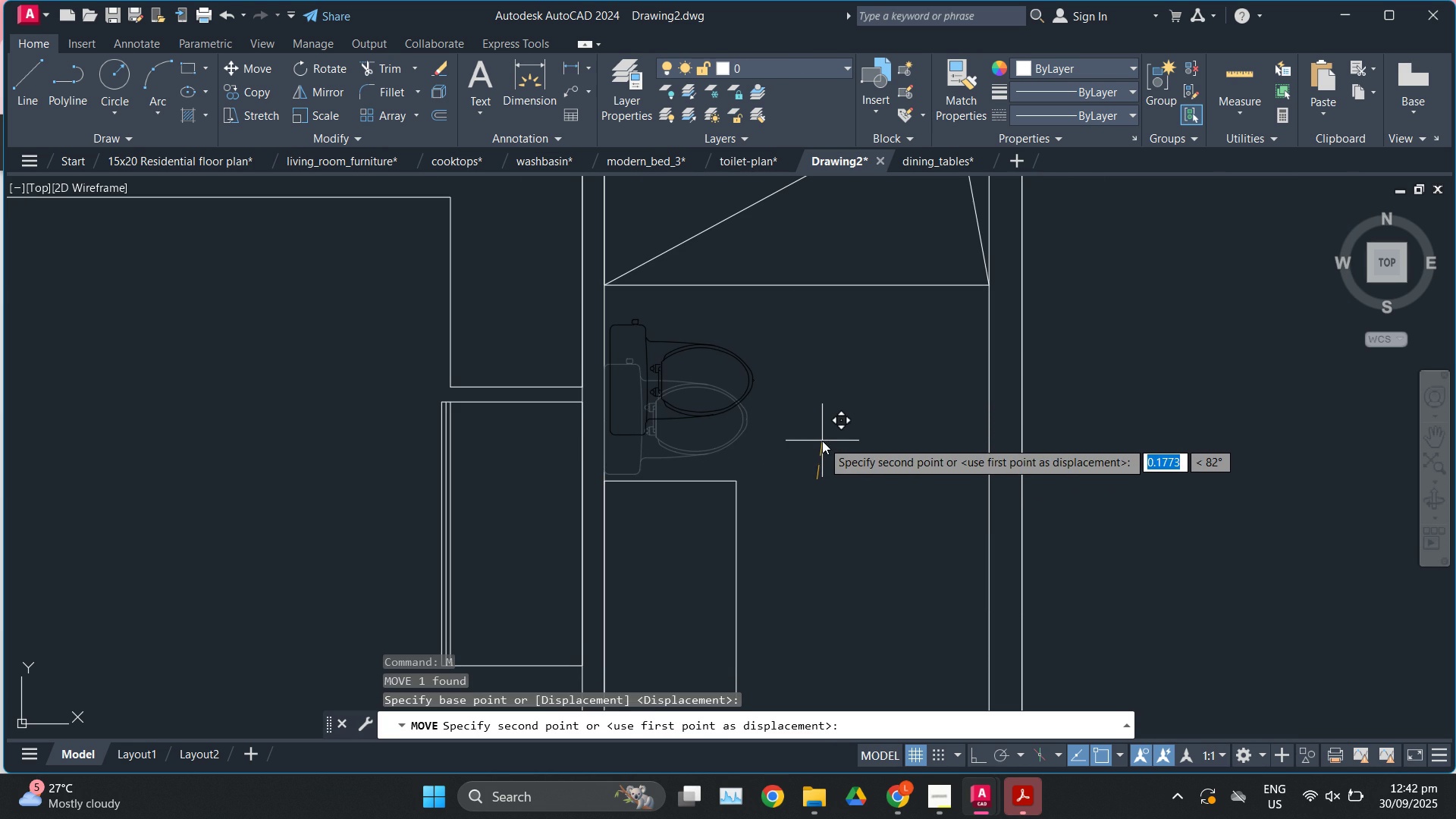 
key(F8)
 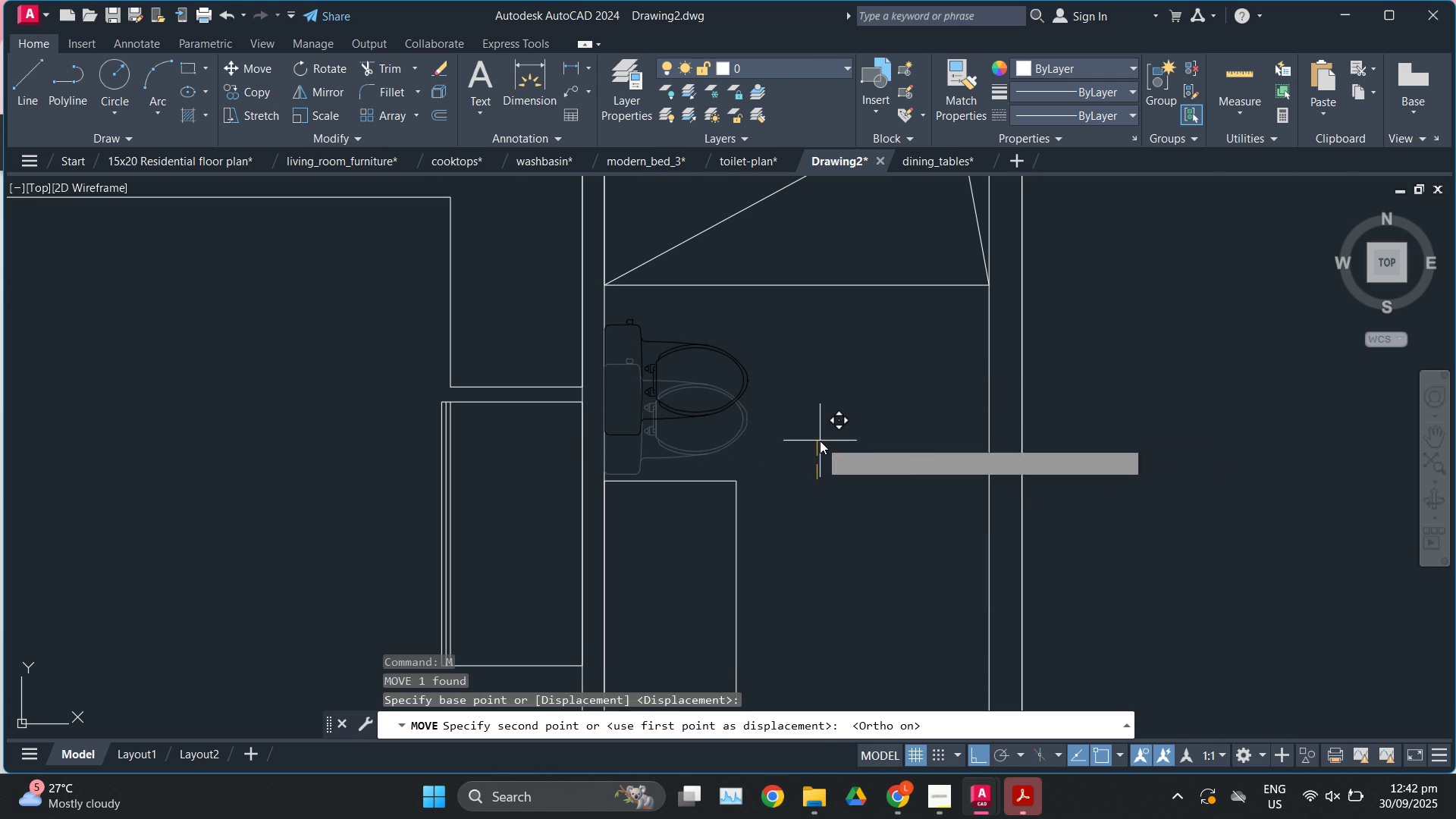 
left_click([820, 441])
 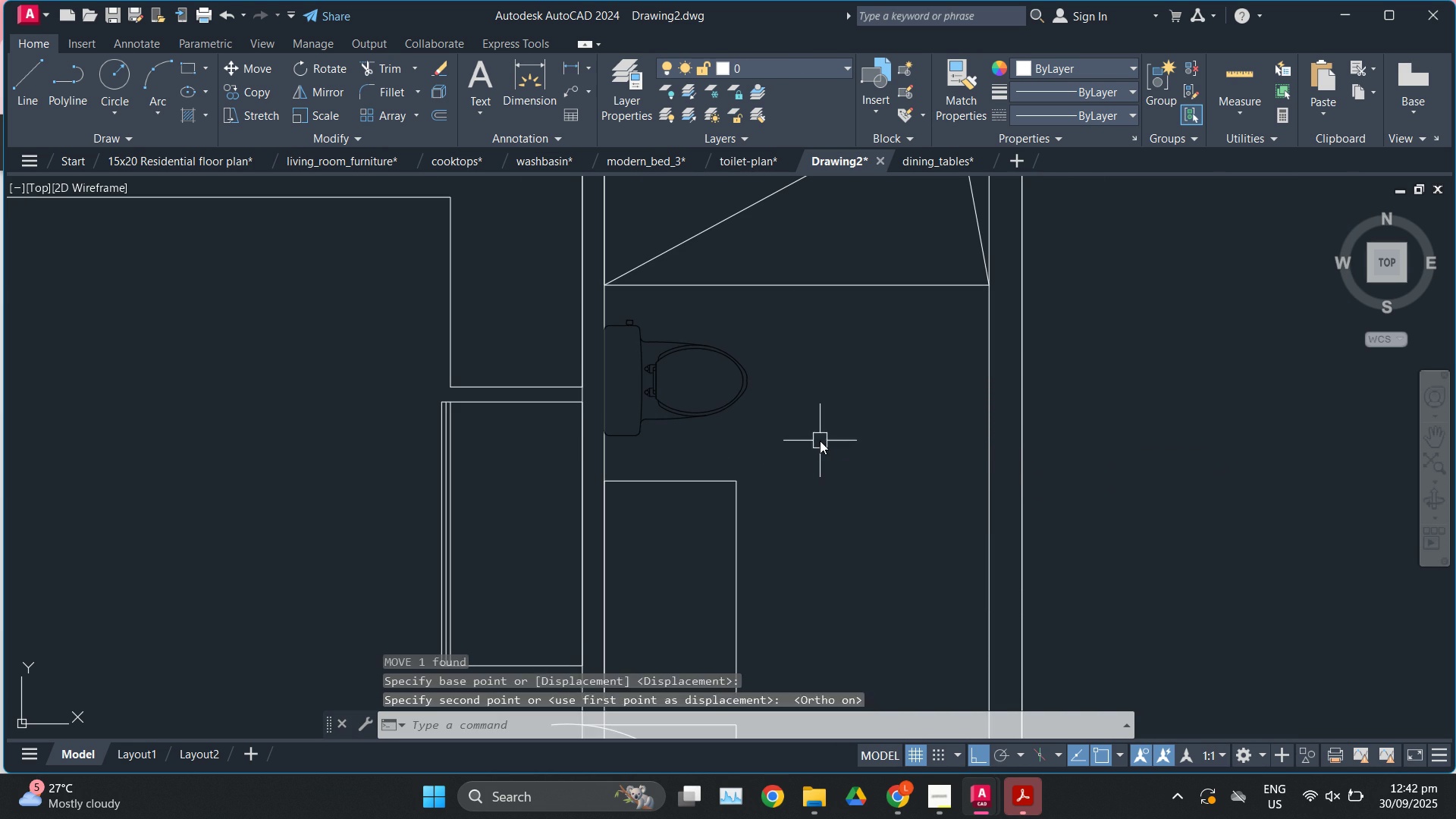 
key(Escape)
 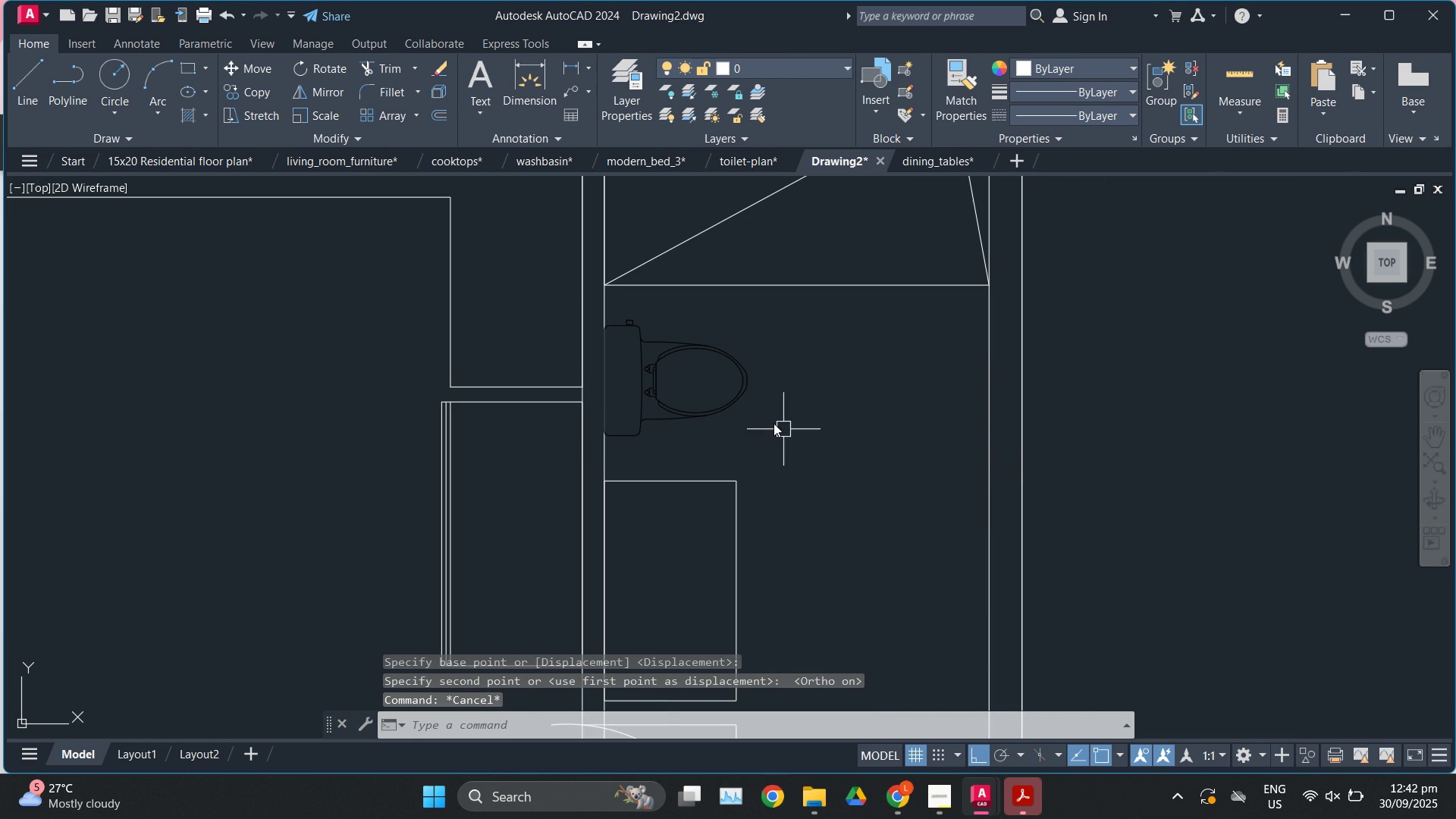 
scroll: coordinate [771, 421], scroll_direction: down, amount: 2.0
 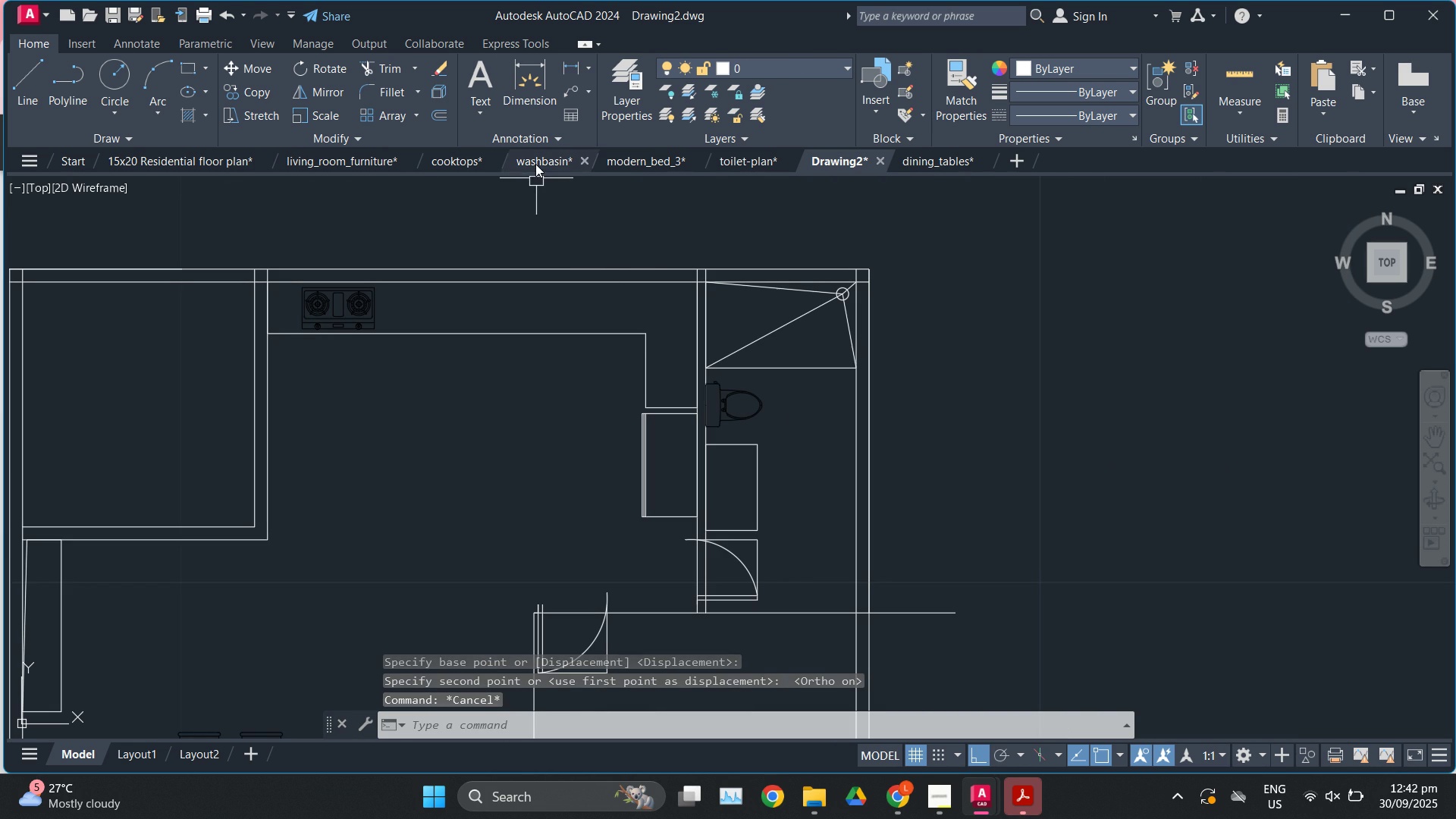 
left_click([535, 162])
 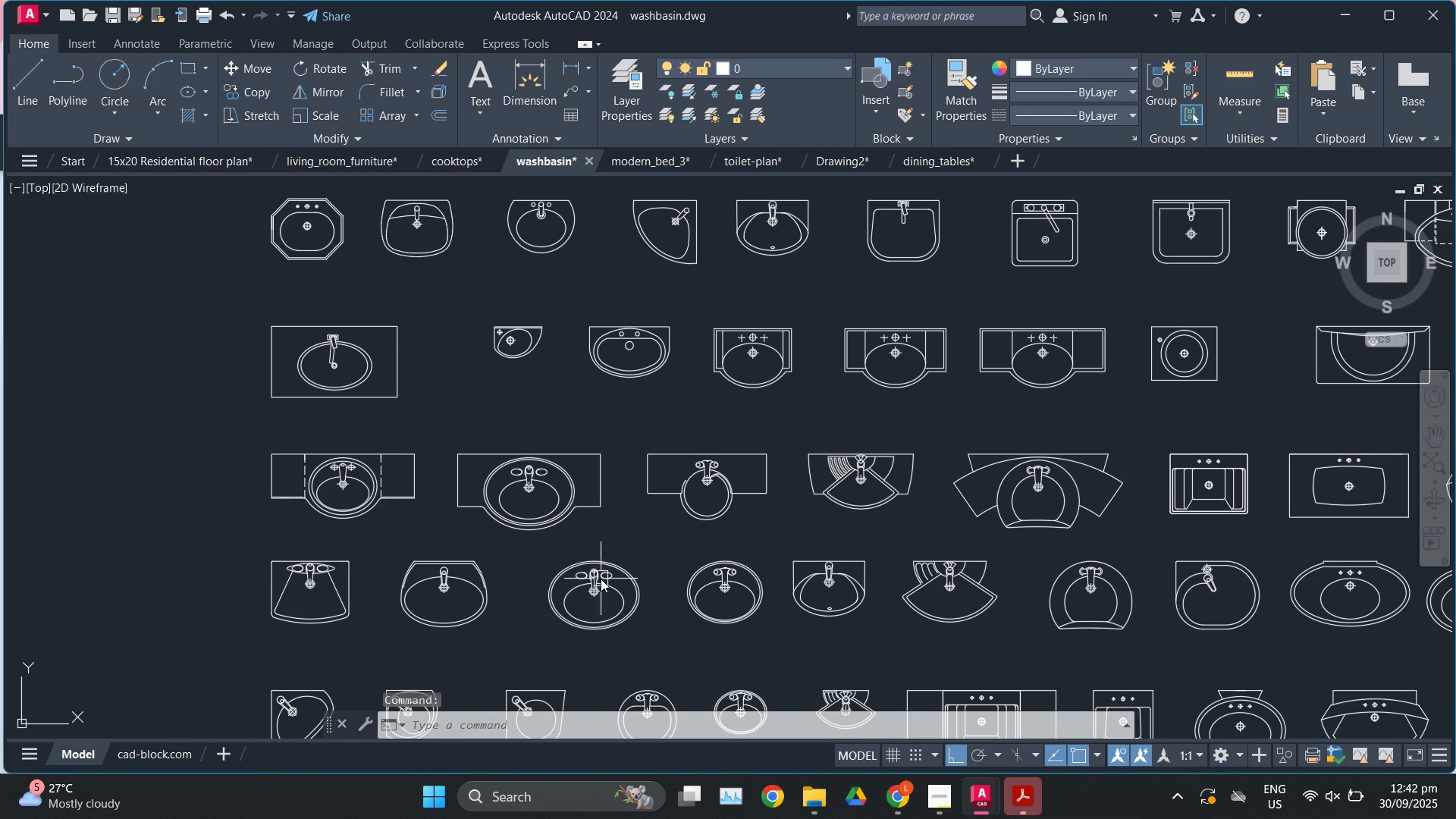 
scroll: coordinate [613, 518], scroll_direction: down, amount: 1.0
 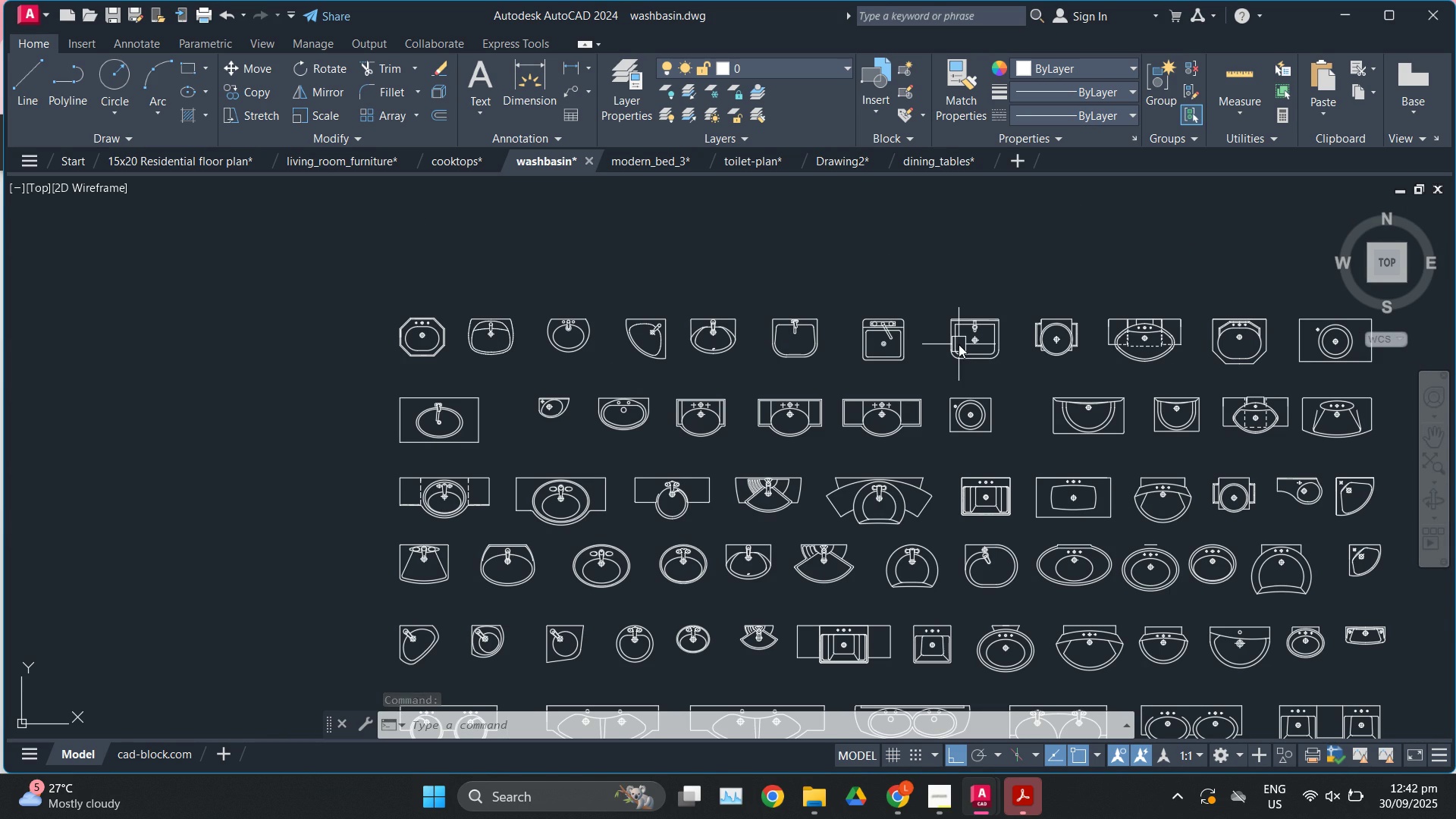 
left_click([959, 344])
 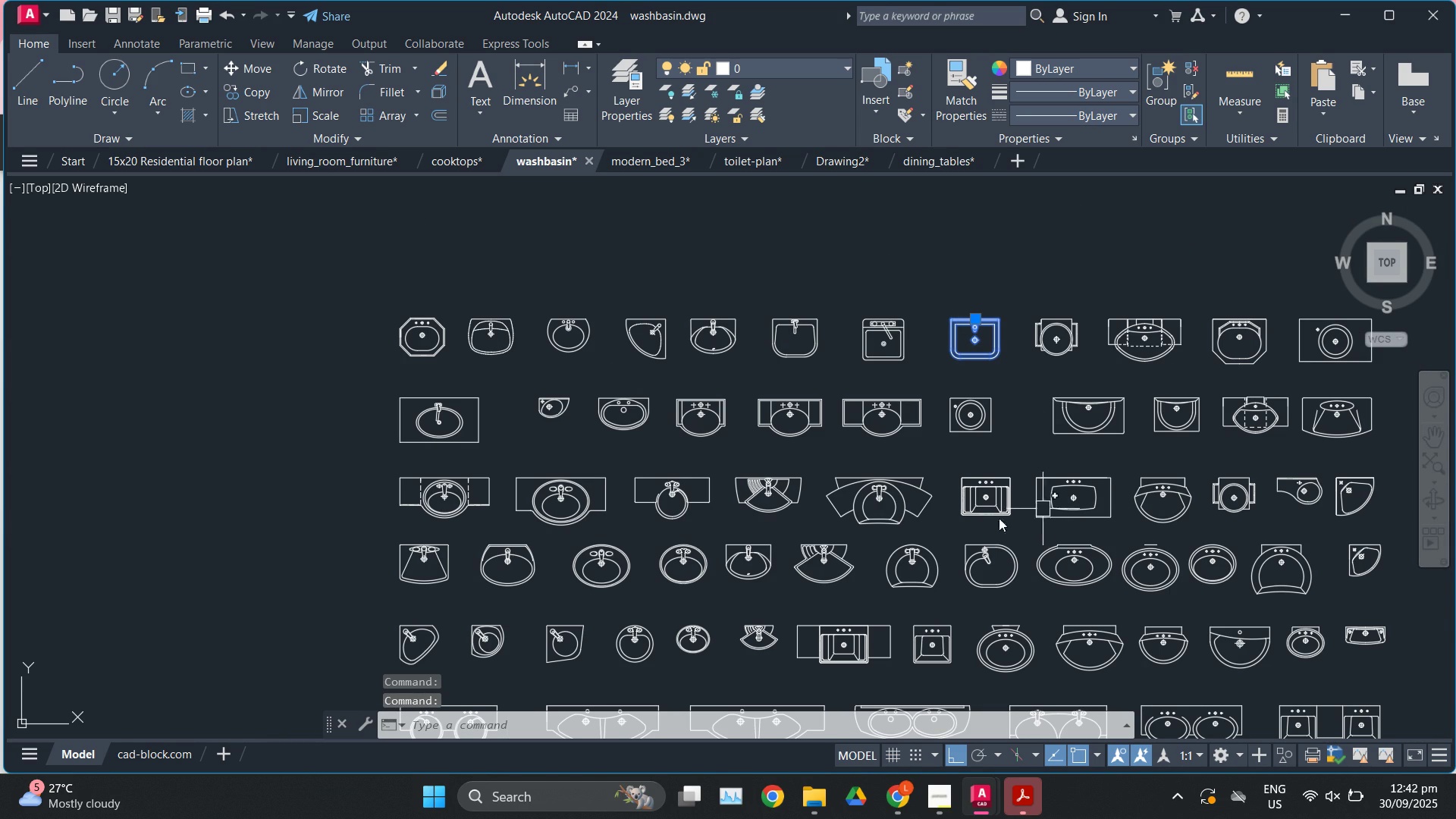 
scroll: coordinate [943, 392], scroll_direction: down, amount: 1.0
 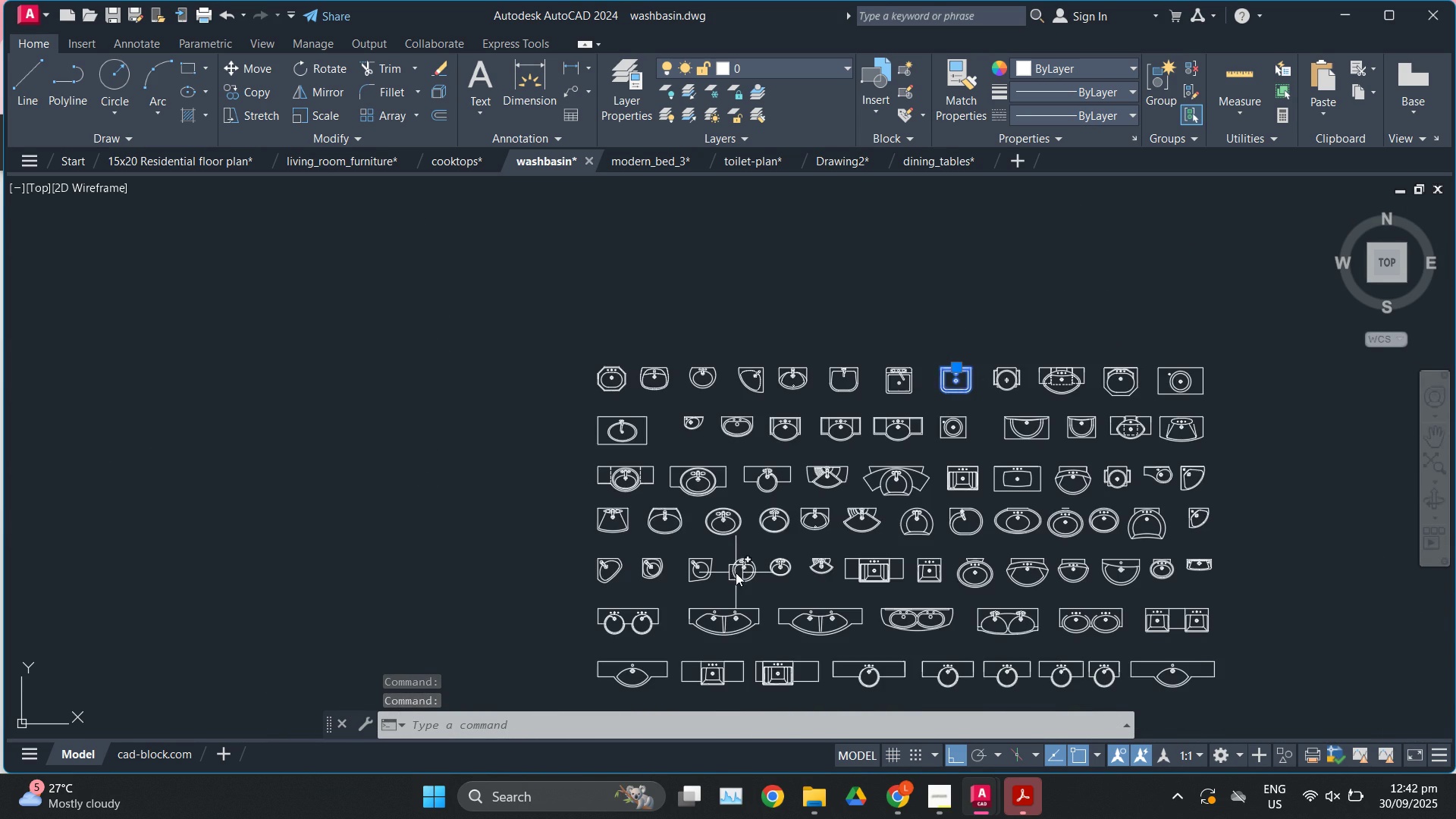 
scroll: coordinate [736, 573], scroll_direction: up, amount: 1.0